 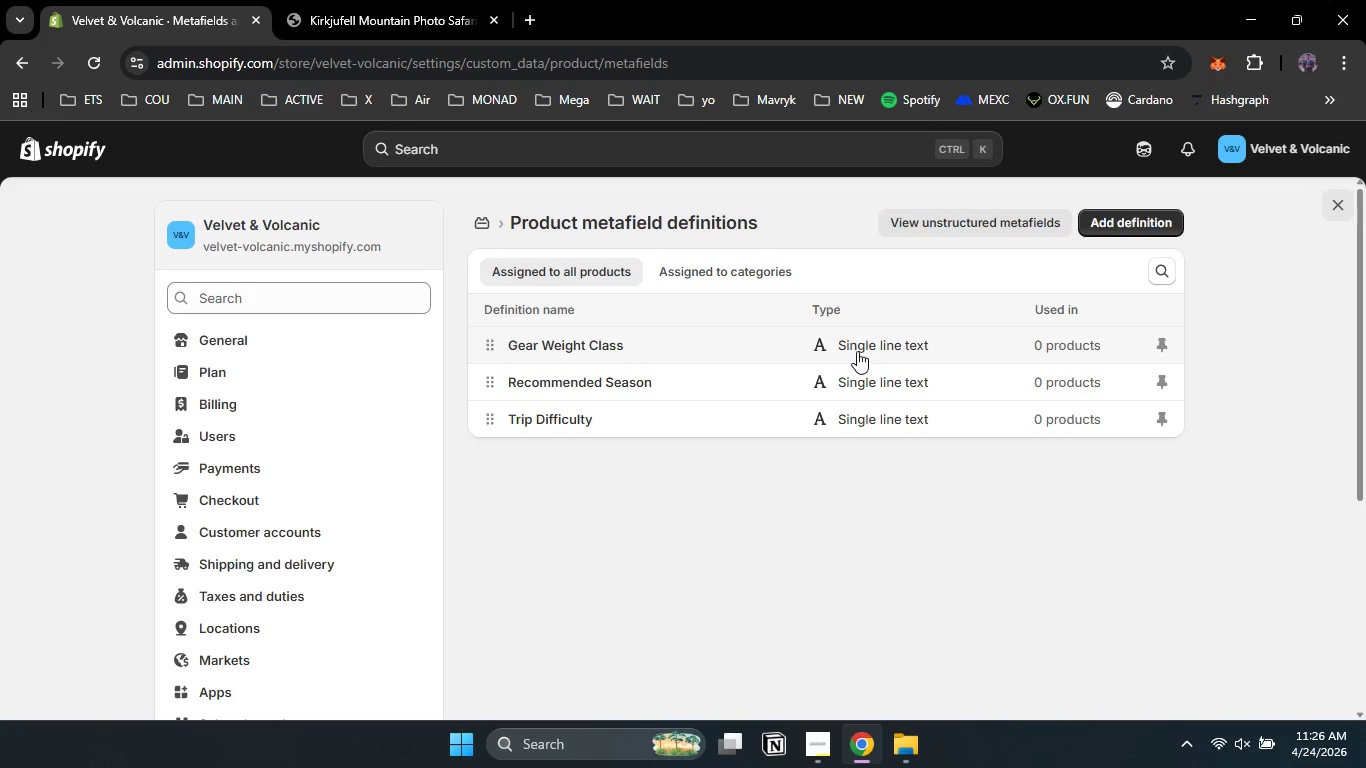 
left_click([857, 351])
 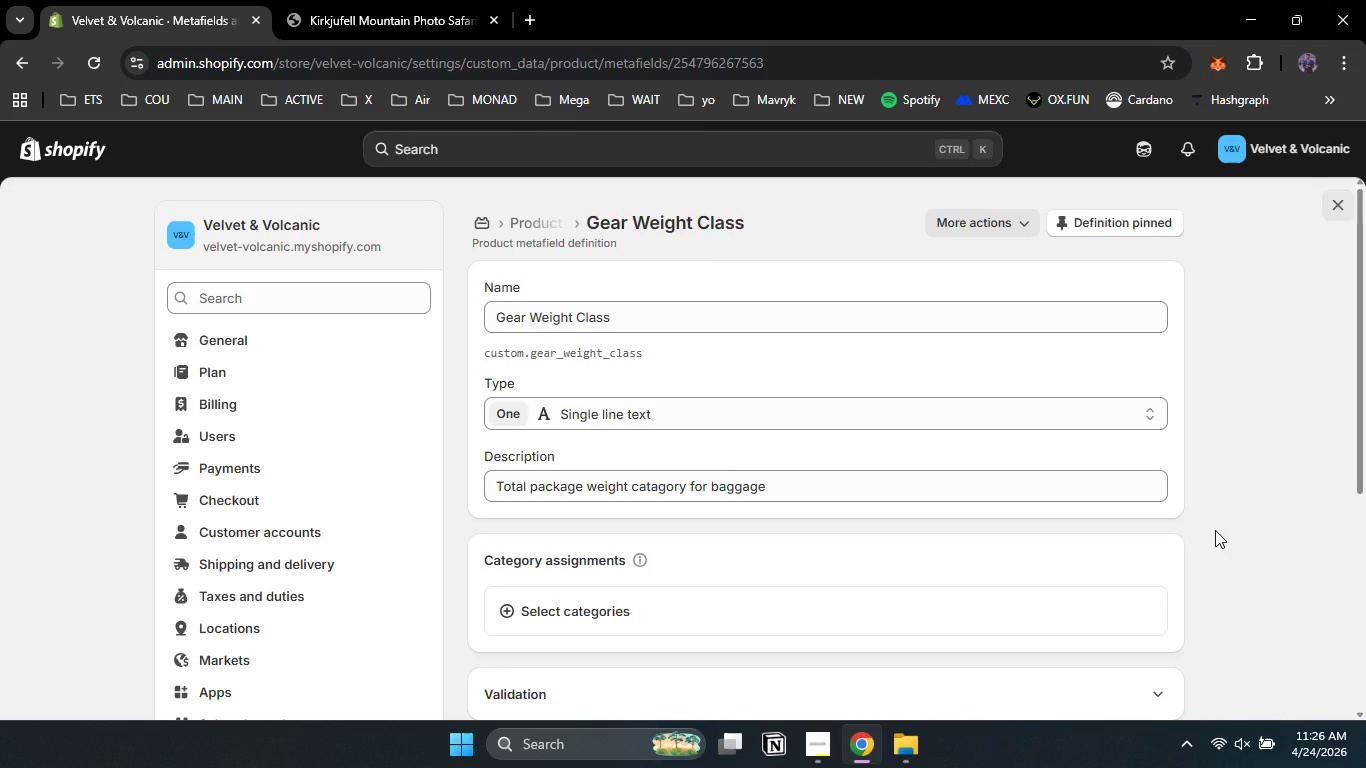 
scroll: coordinate [1215, 530], scroll_direction: down, amount: 1.0
 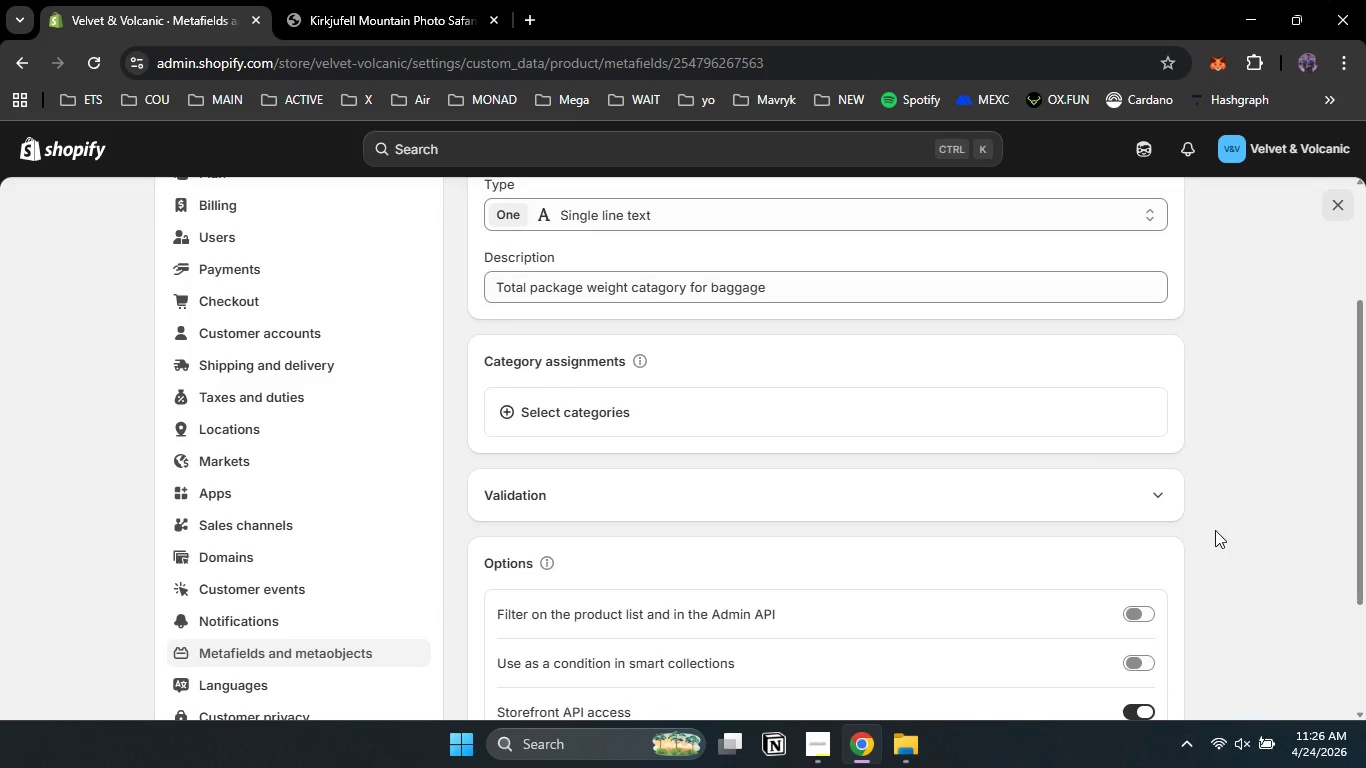 
scroll: coordinate [1215, 530], scroll_direction: none, amount: 0.0
 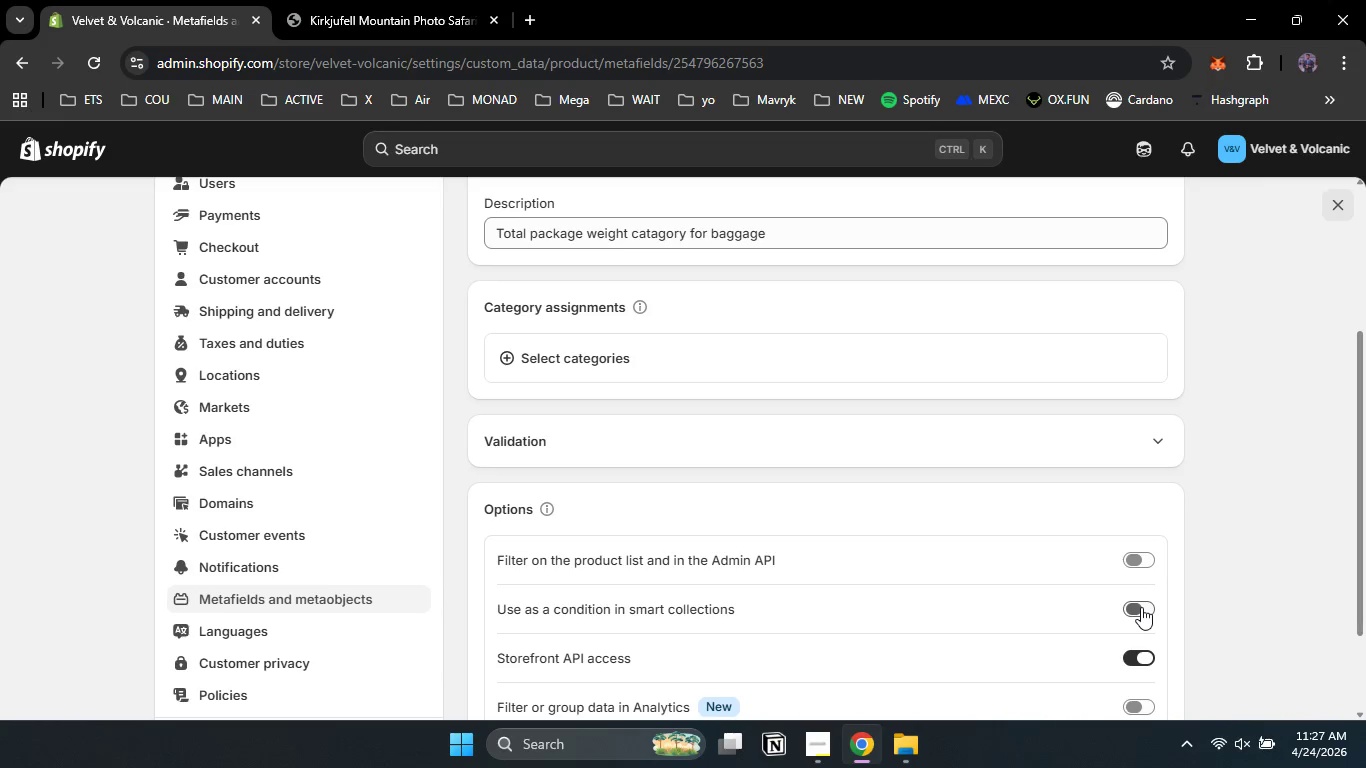 
left_click([1141, 607])
 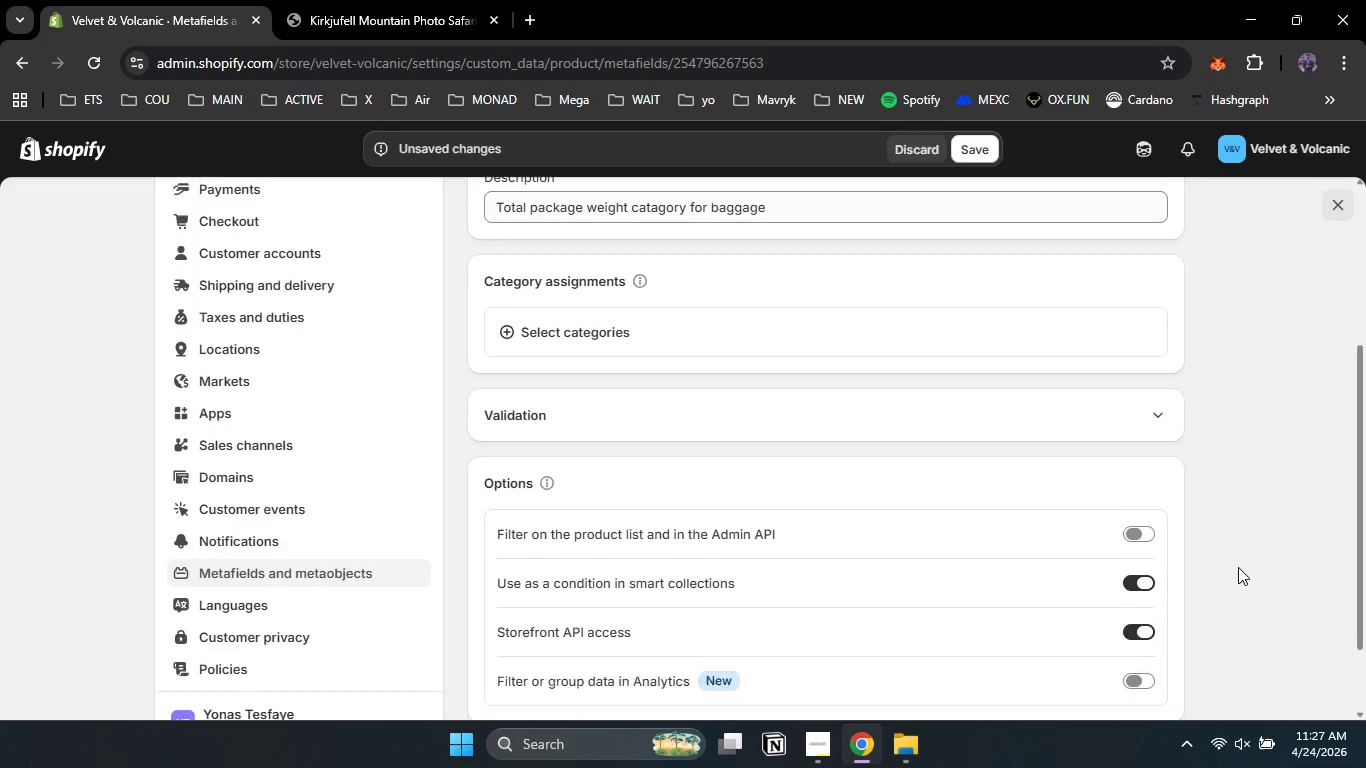 
scroll: coordinate [1238, 567], scroll_direction: down, amount: 2.0
 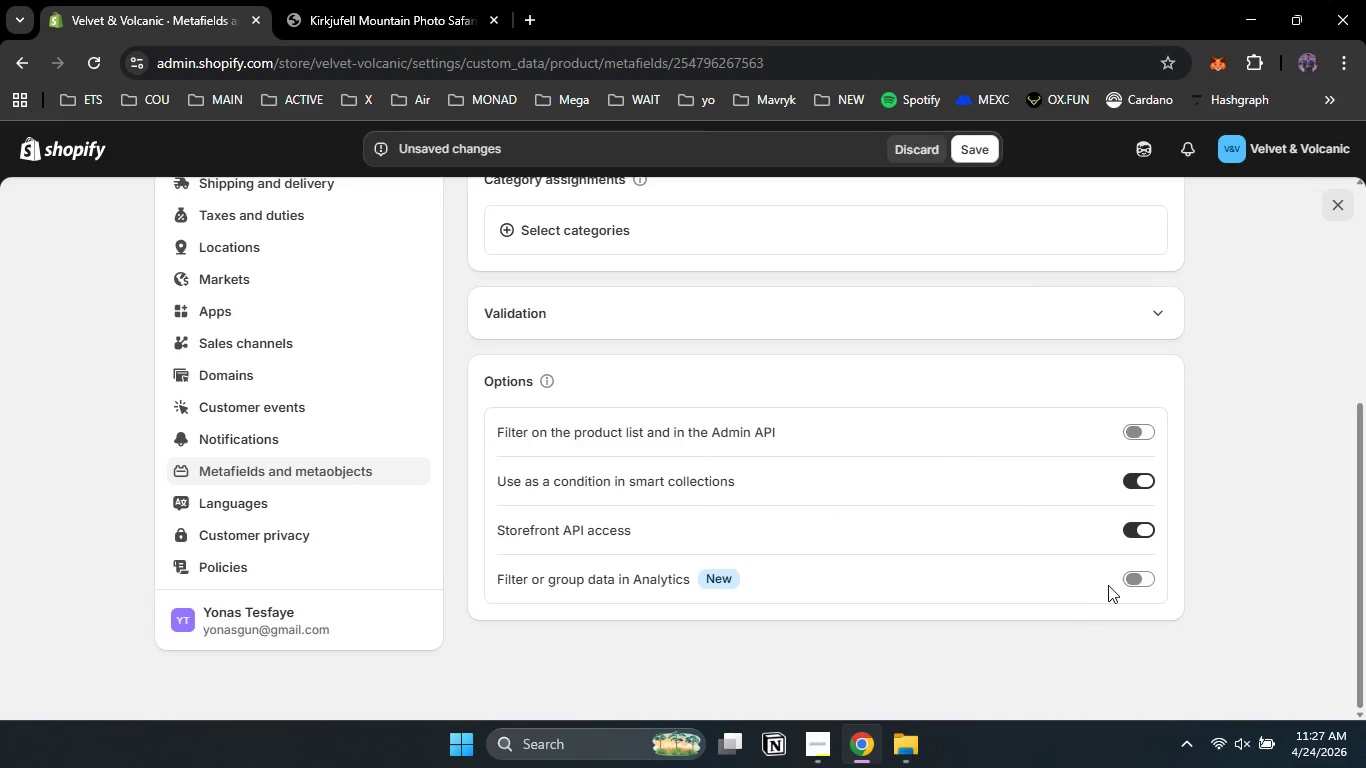 
left_click([1144, 580])
 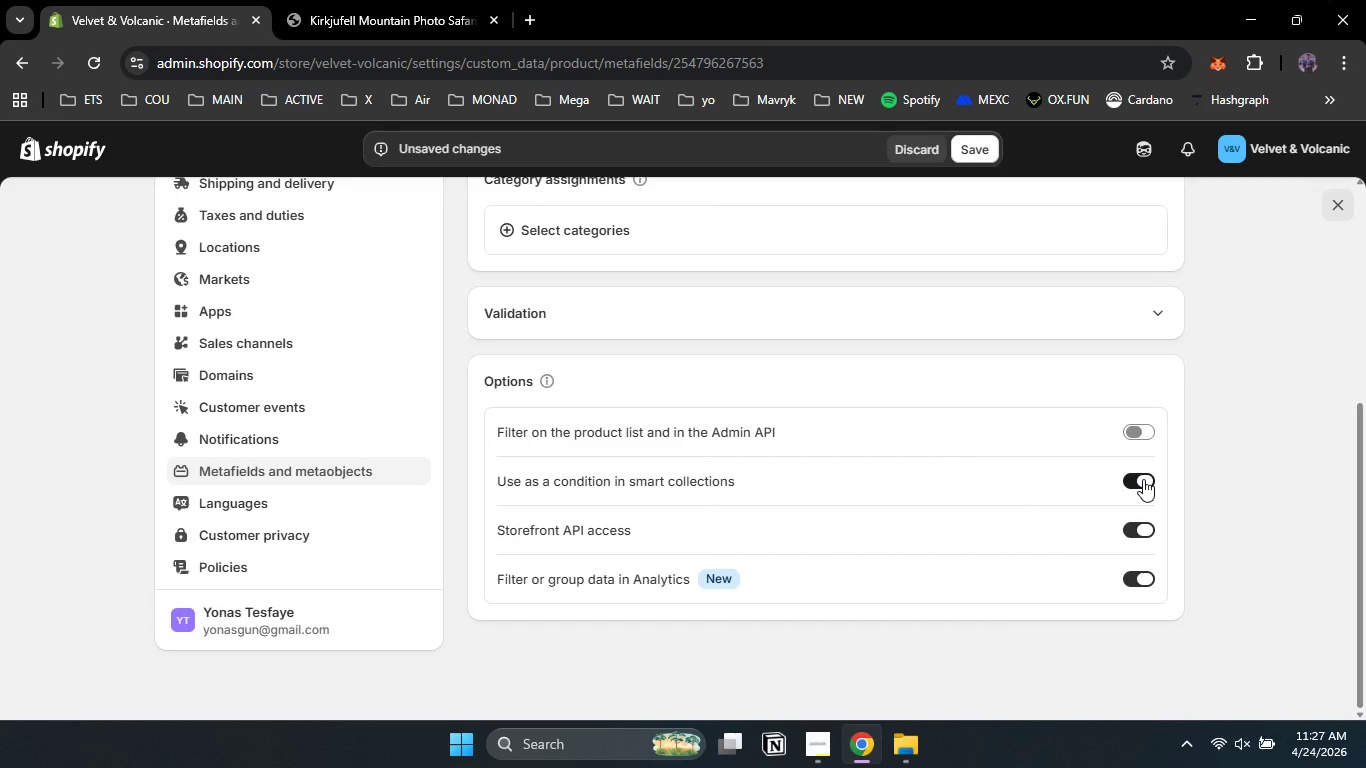 
left_click([1143, 479])
 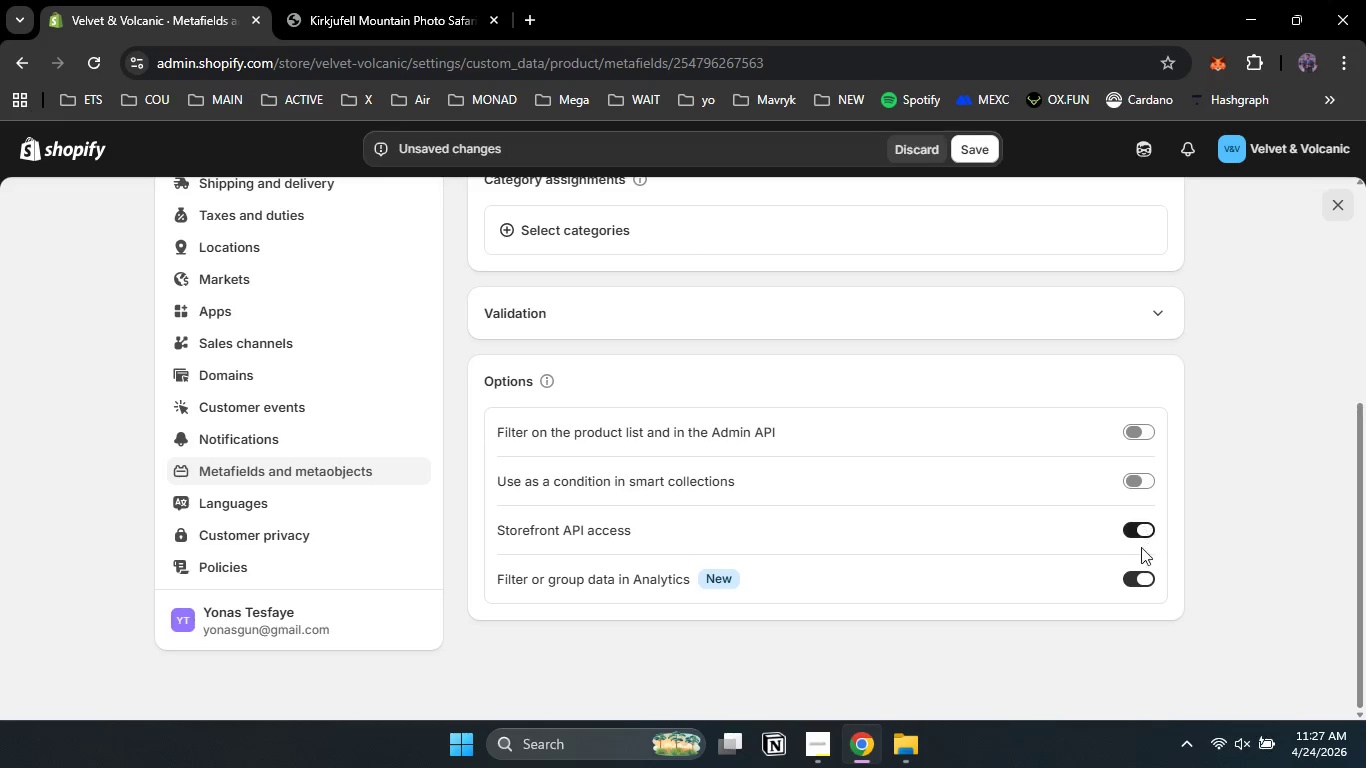 
wait(5.22)
 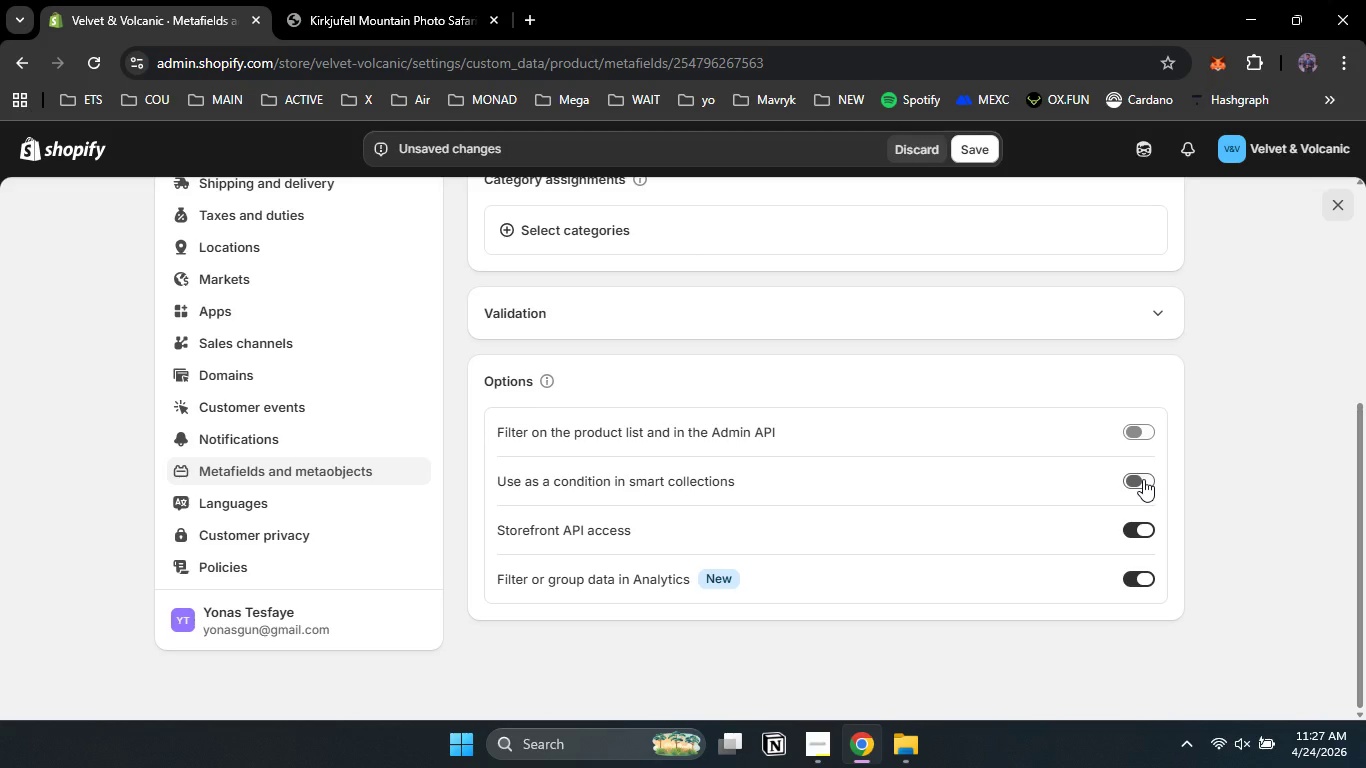 
left_click([1142, 576])
 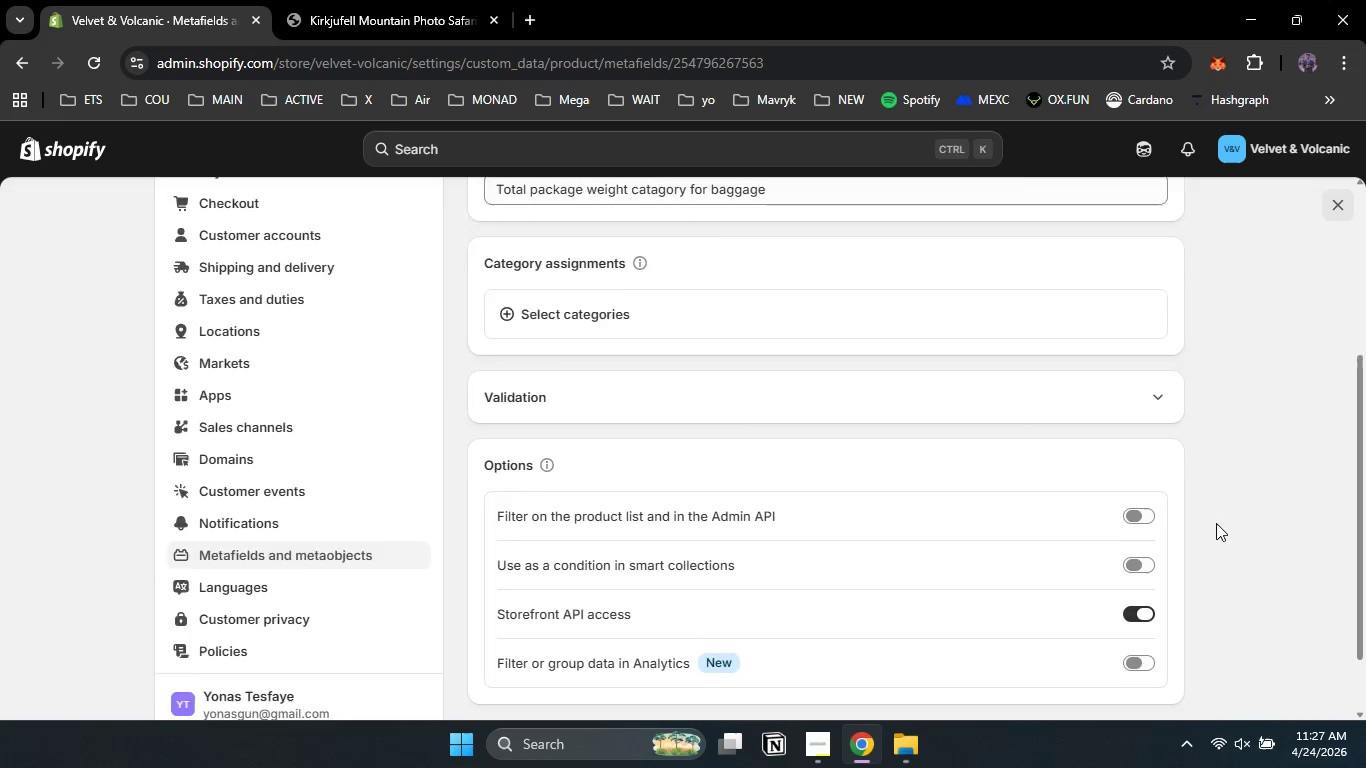 
scroll: coordinate [1216, 523], scroll_direction: up, amount: 1.0
 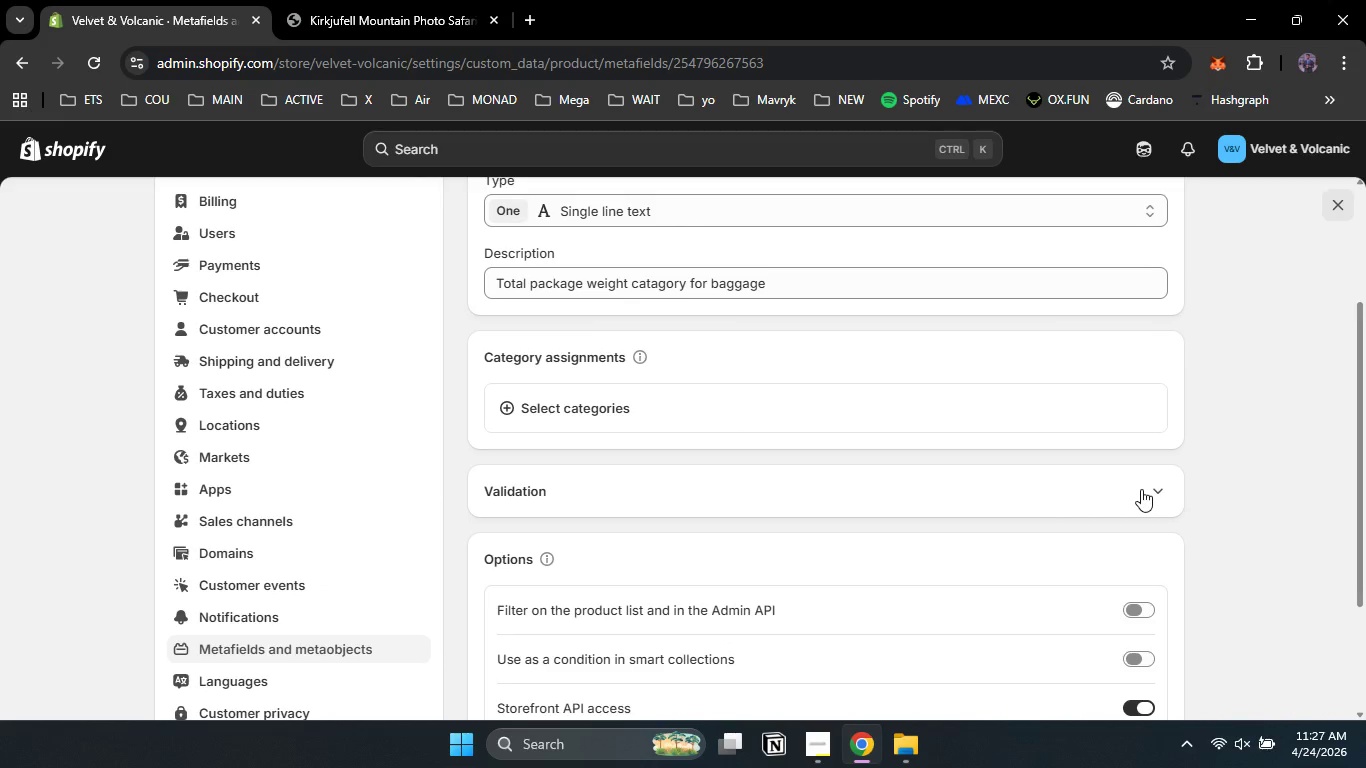 
left_click([1141, 489])
 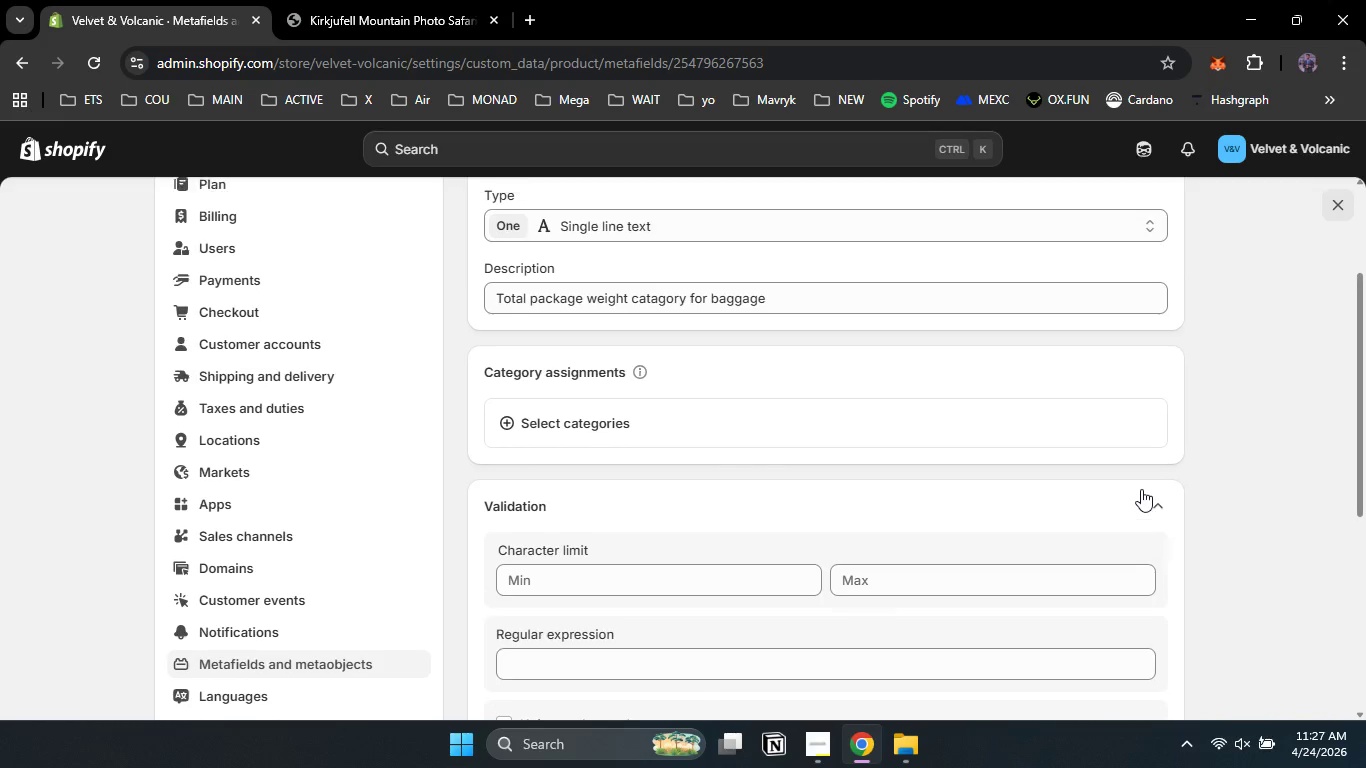 
scroll: coordinate [1141, 489], scroll_direction: up, amount: 1.0
 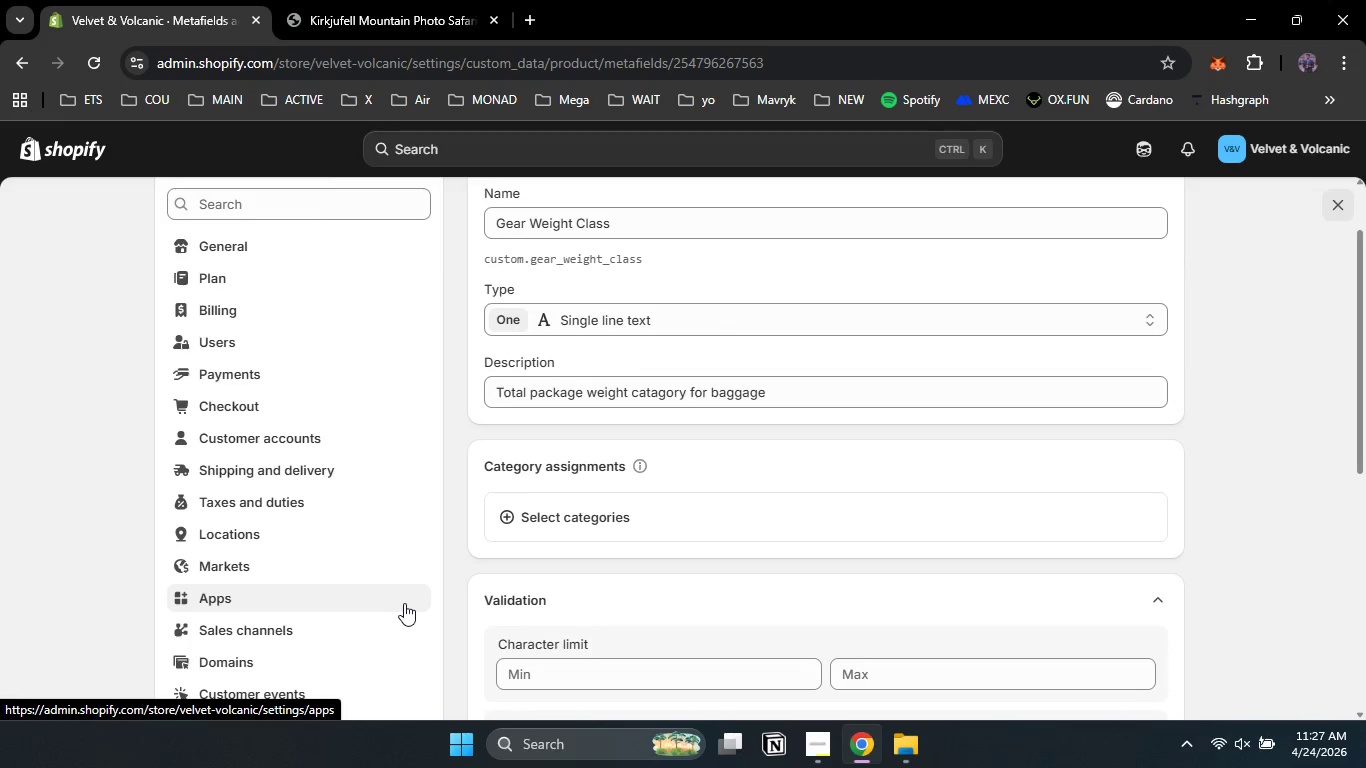 
scroll: coordinate [404, 603], scroll_direction: down, amount: 2.0
 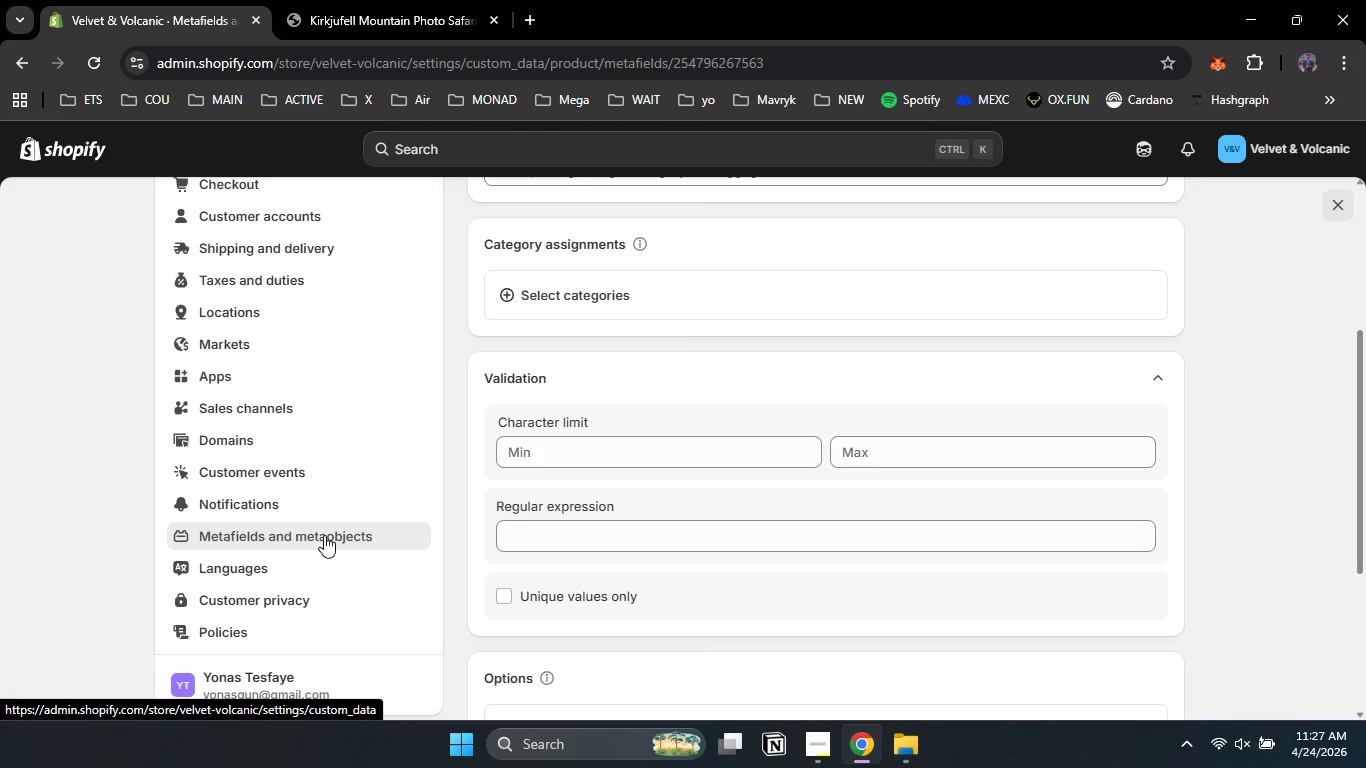 
left_click([324, 535])
 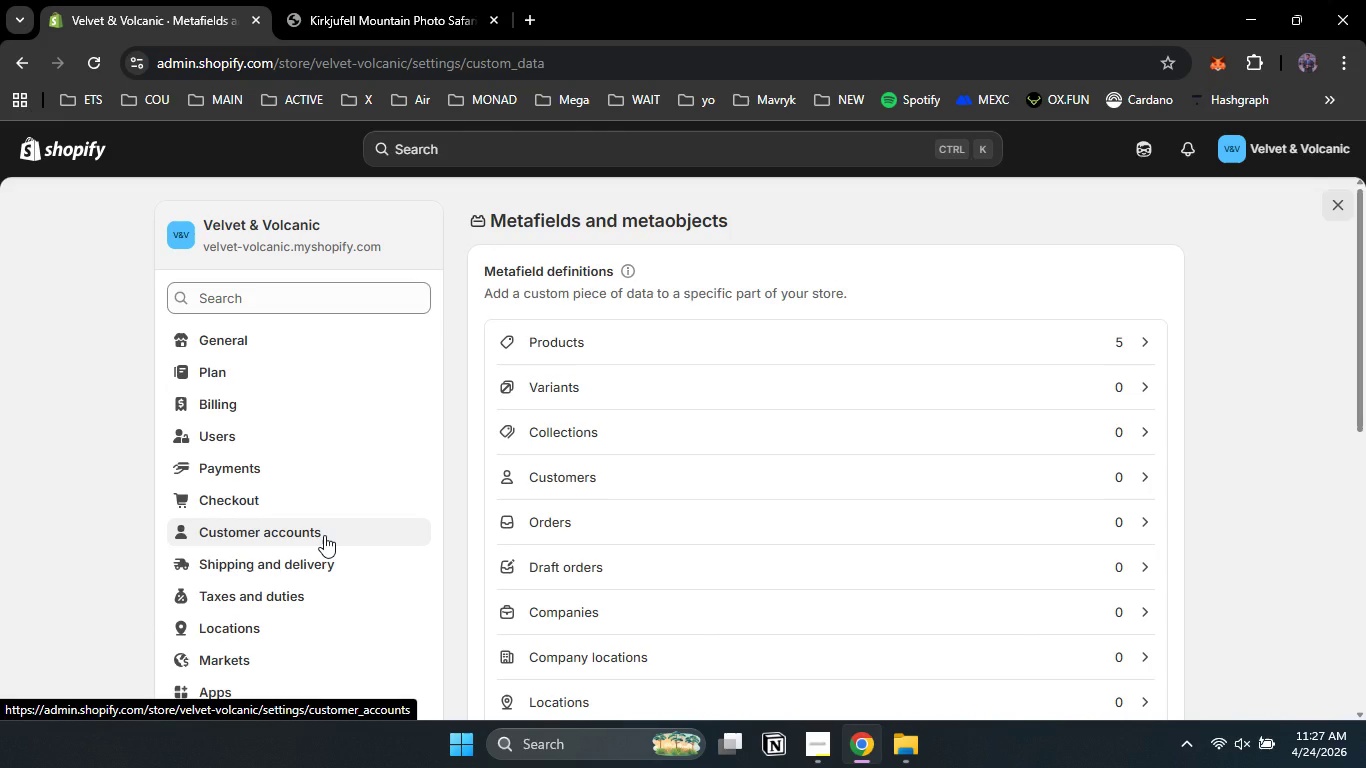 
wait(5.08)
 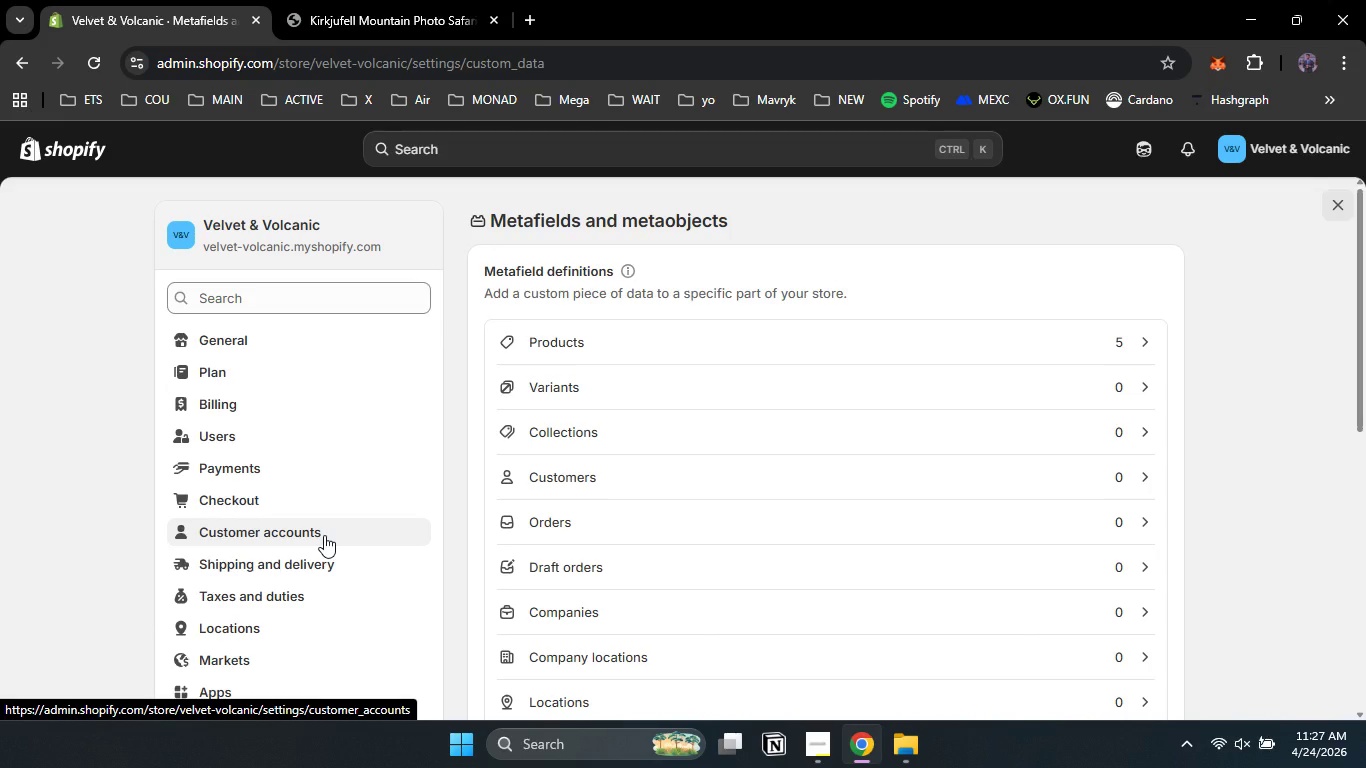 
scroll: coordinate [611, 476], scroll_direction: none, amount: 0.0
 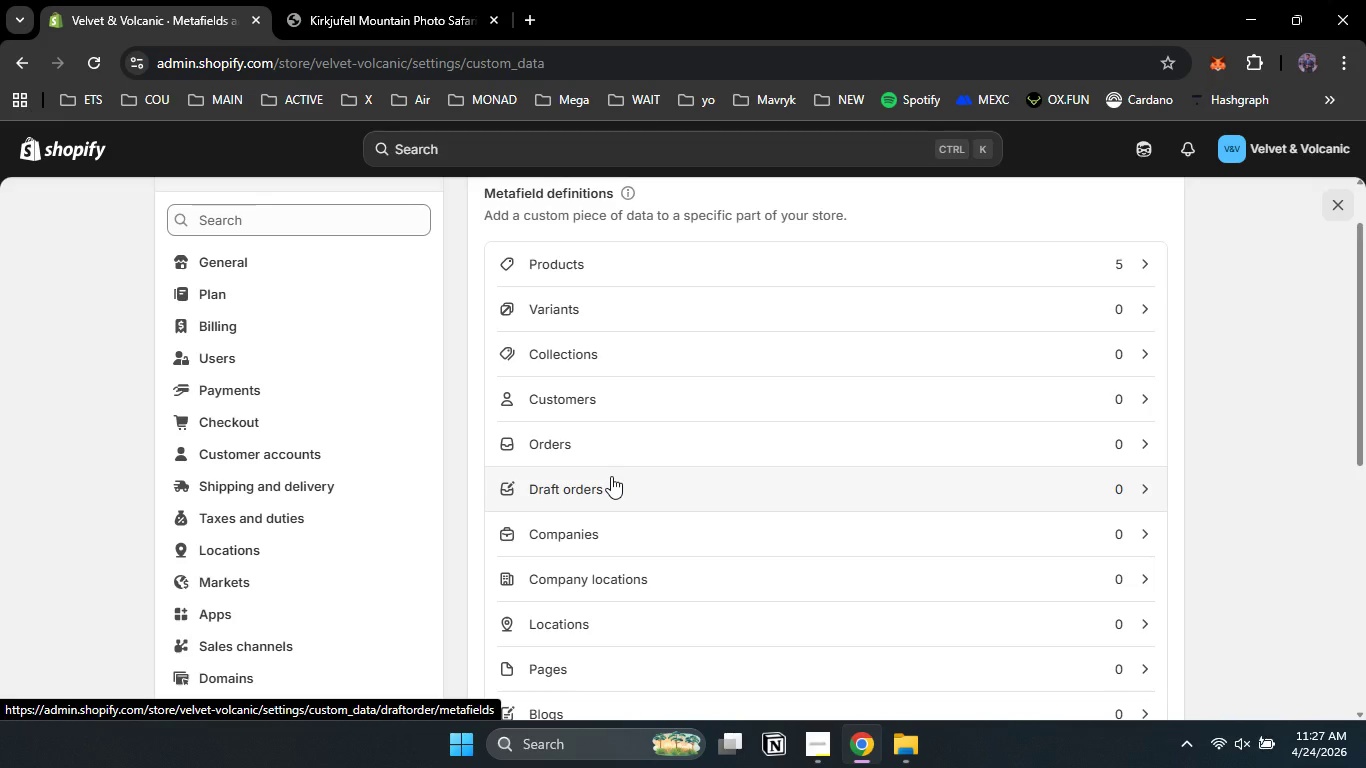 
wait(5.88)
 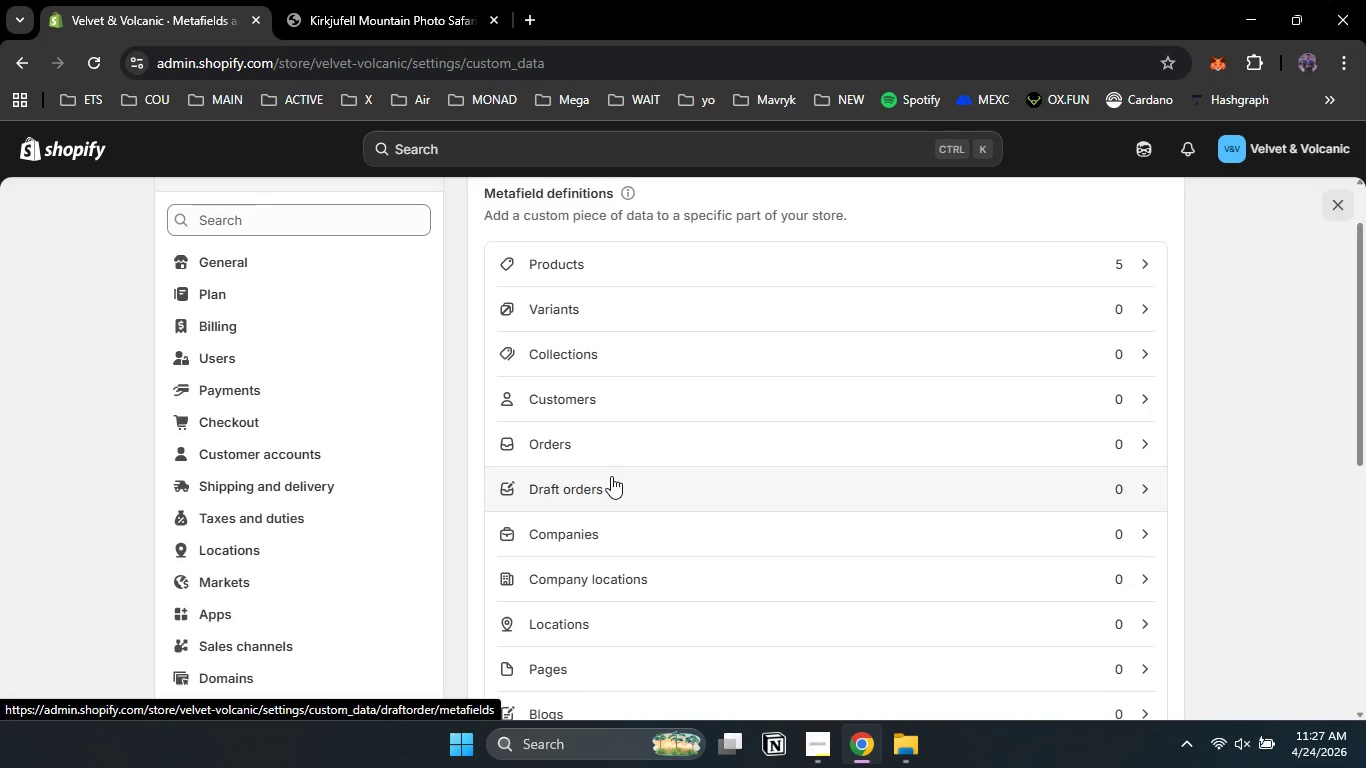 
left_click([582, 278])
 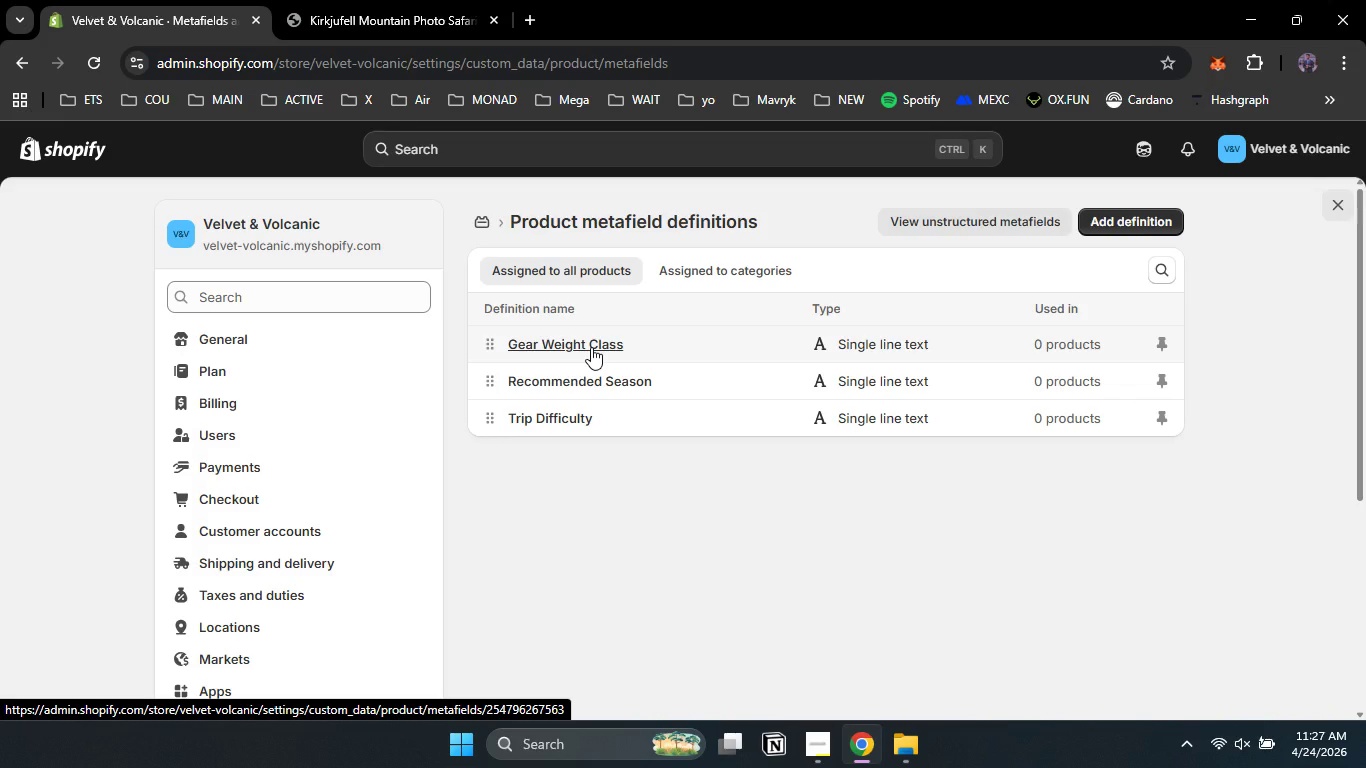 
wait(6.73)
 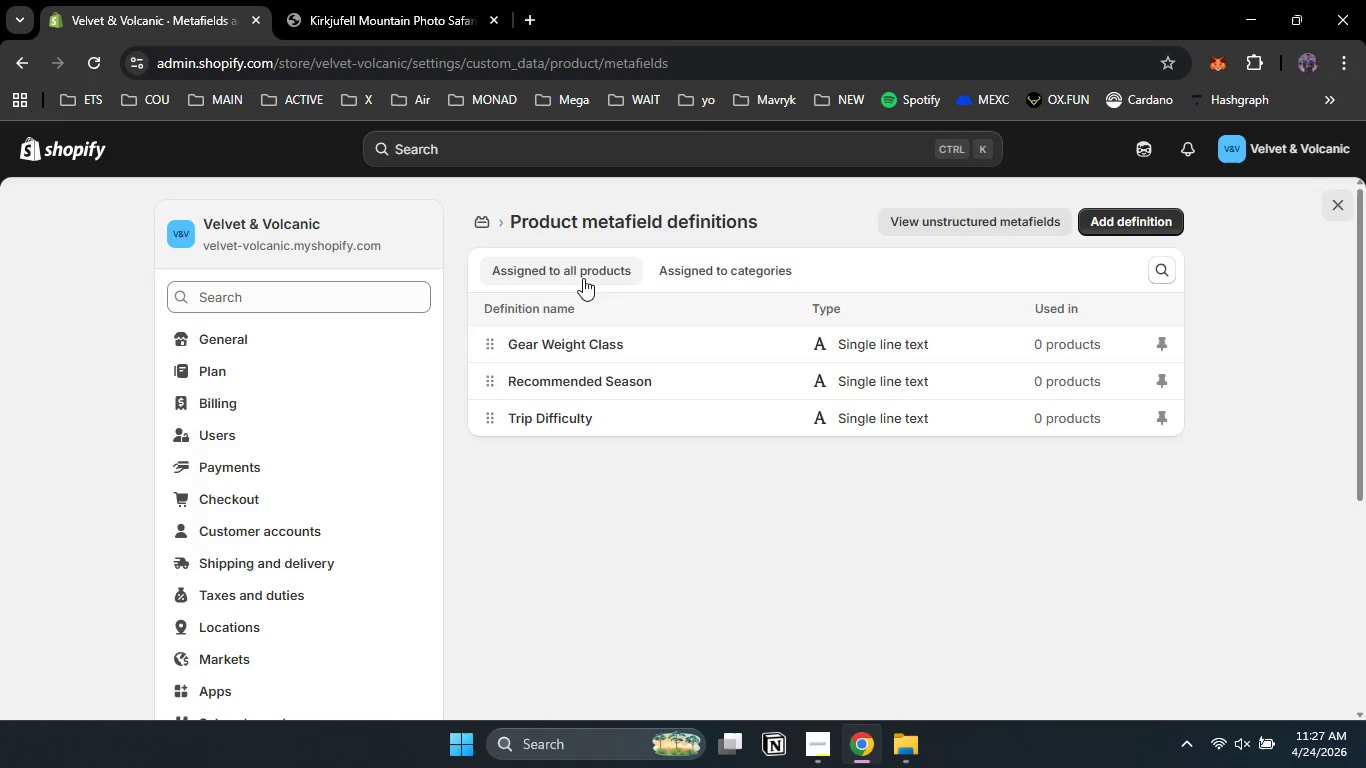 
left_click([591, 347])
 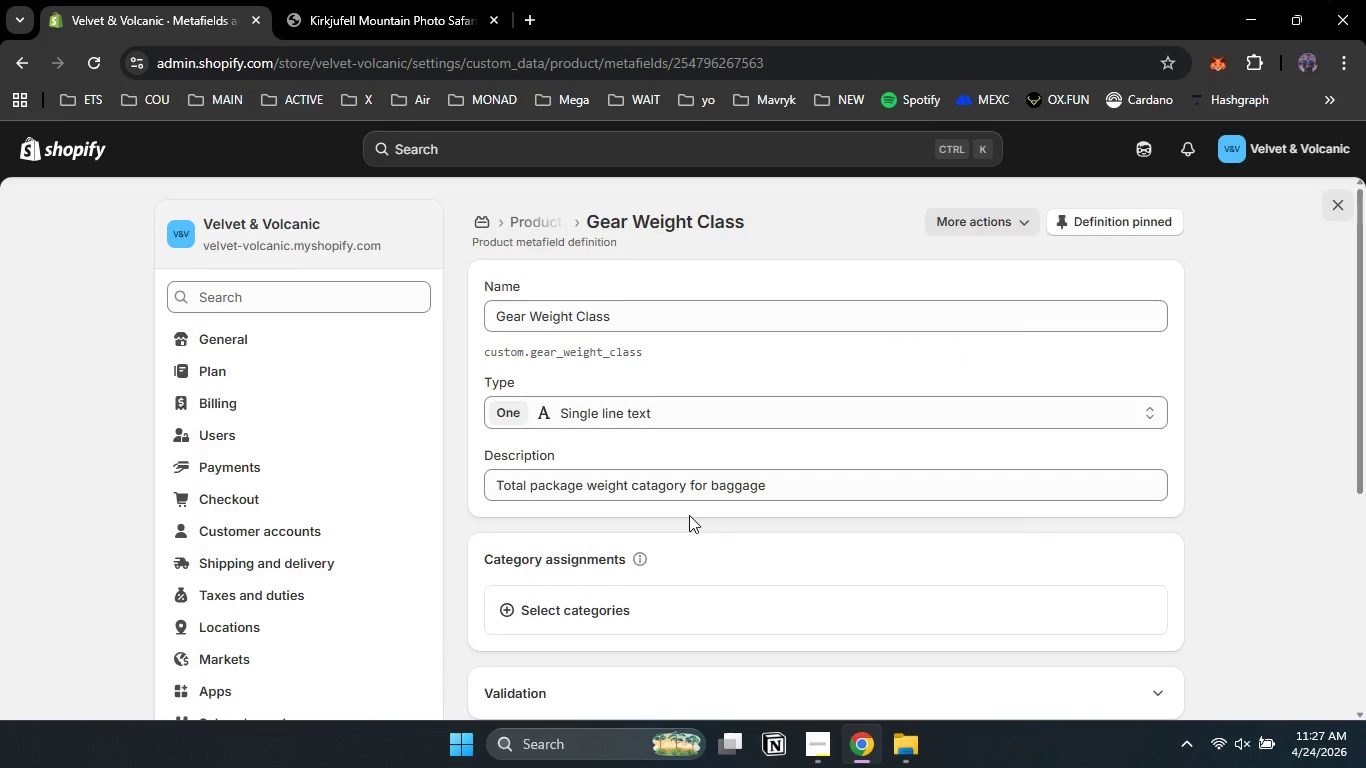 
scroll: coordinate [689, 515], scroll_direction: down, amount: 2.0
 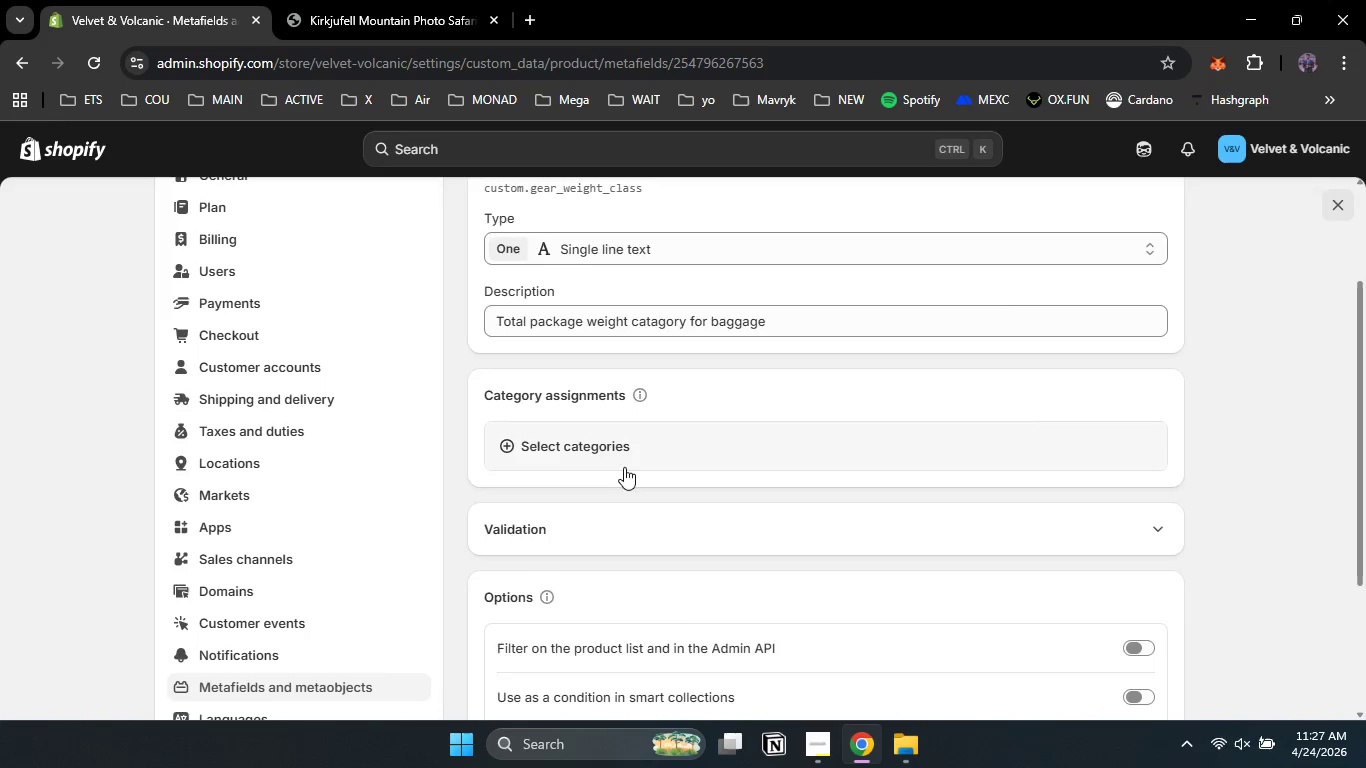 
left_click([624, 467])
 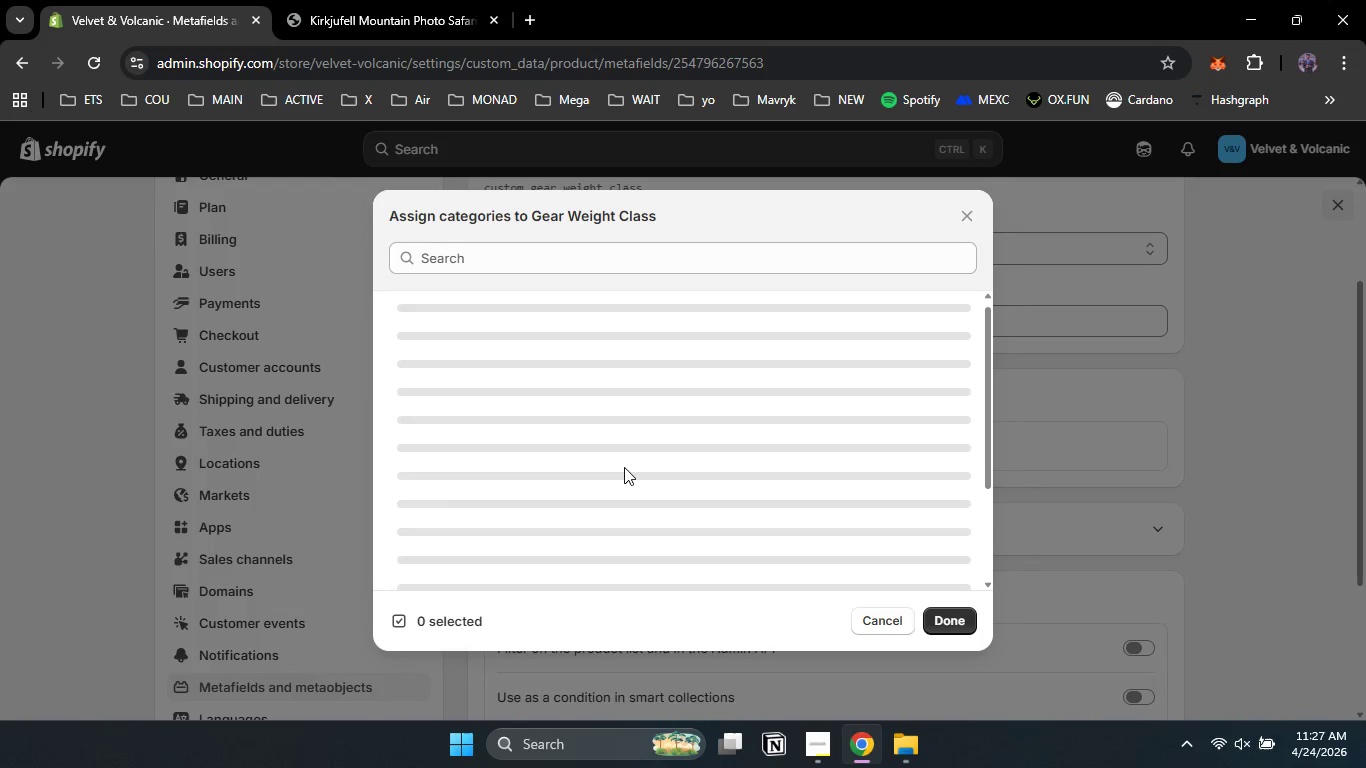 
scroll: coordinate [624, 467], scroll_direction: none, amount: 0.0
 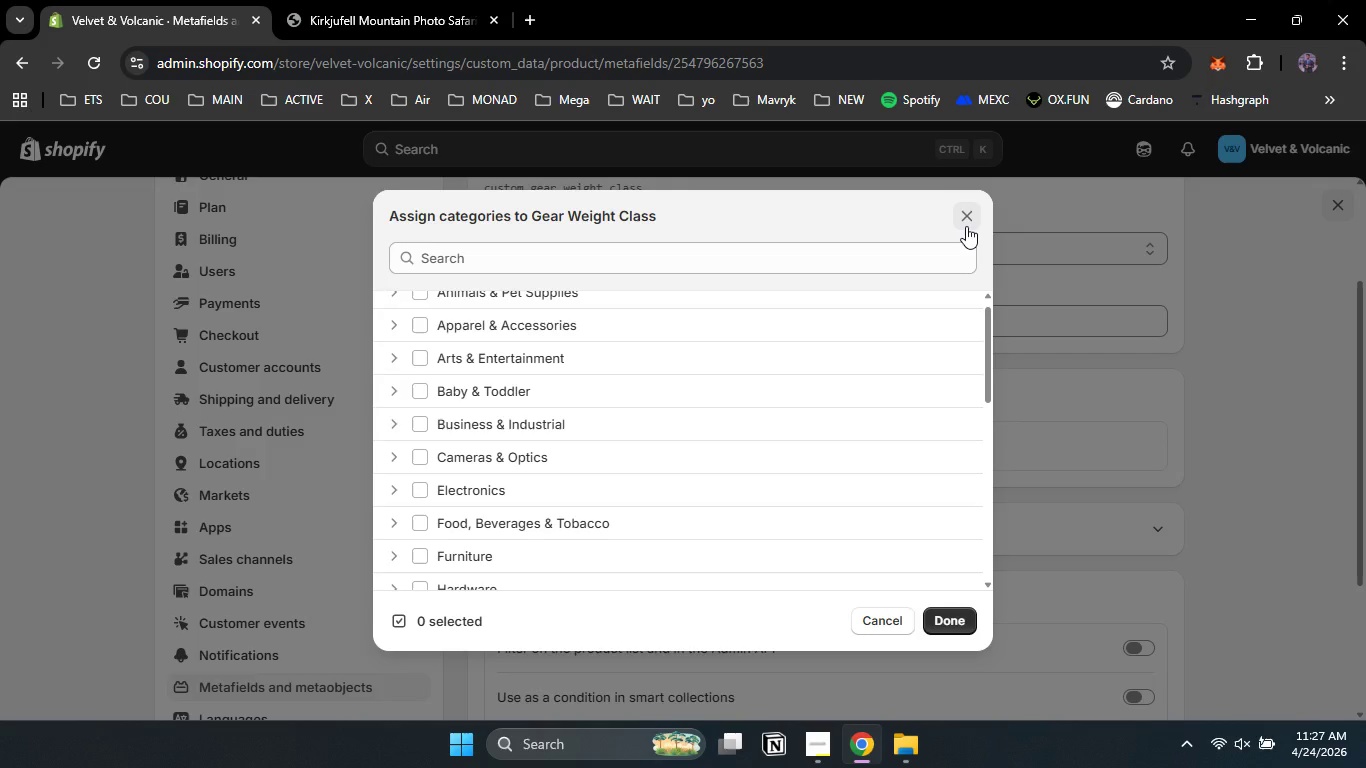 
left_click([966, 226])
 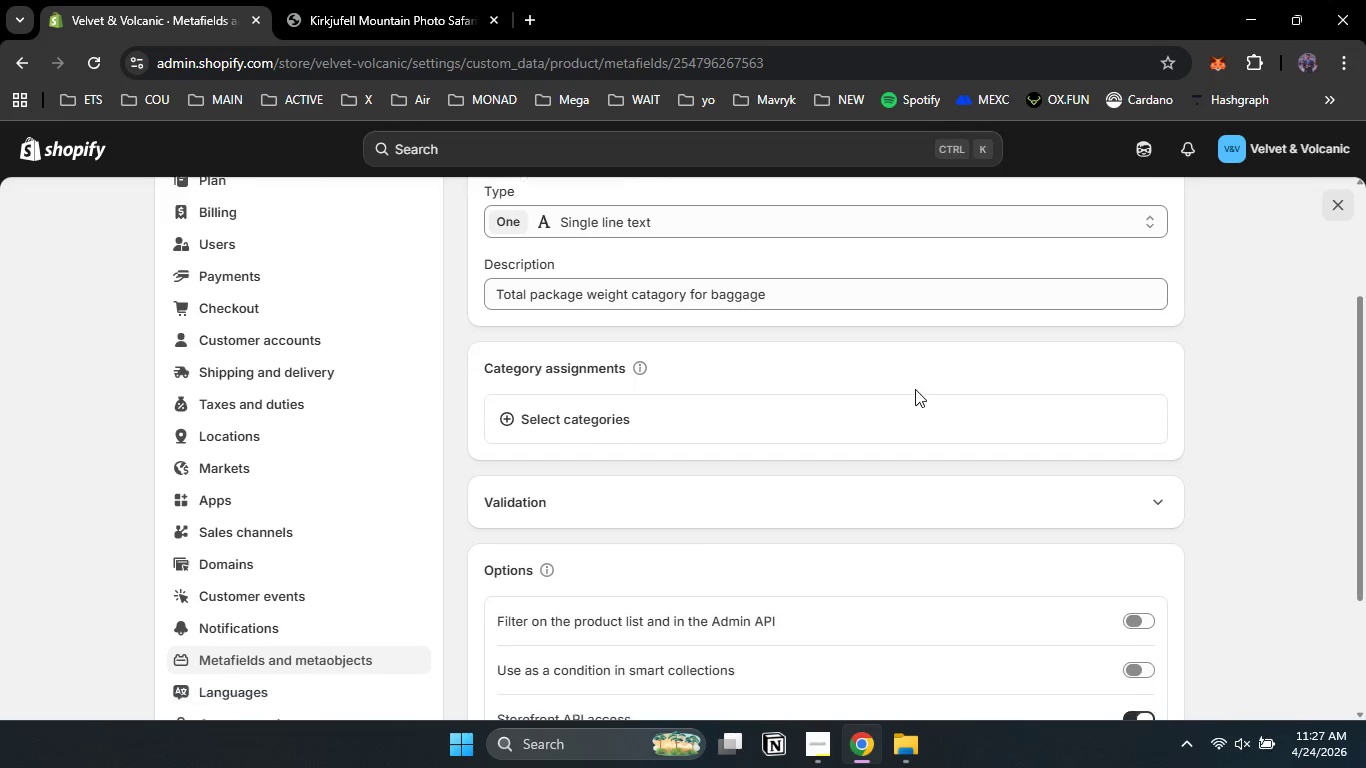 
scroll: coordinate [915, 389], scroll_direction: down, amount: 2.0
 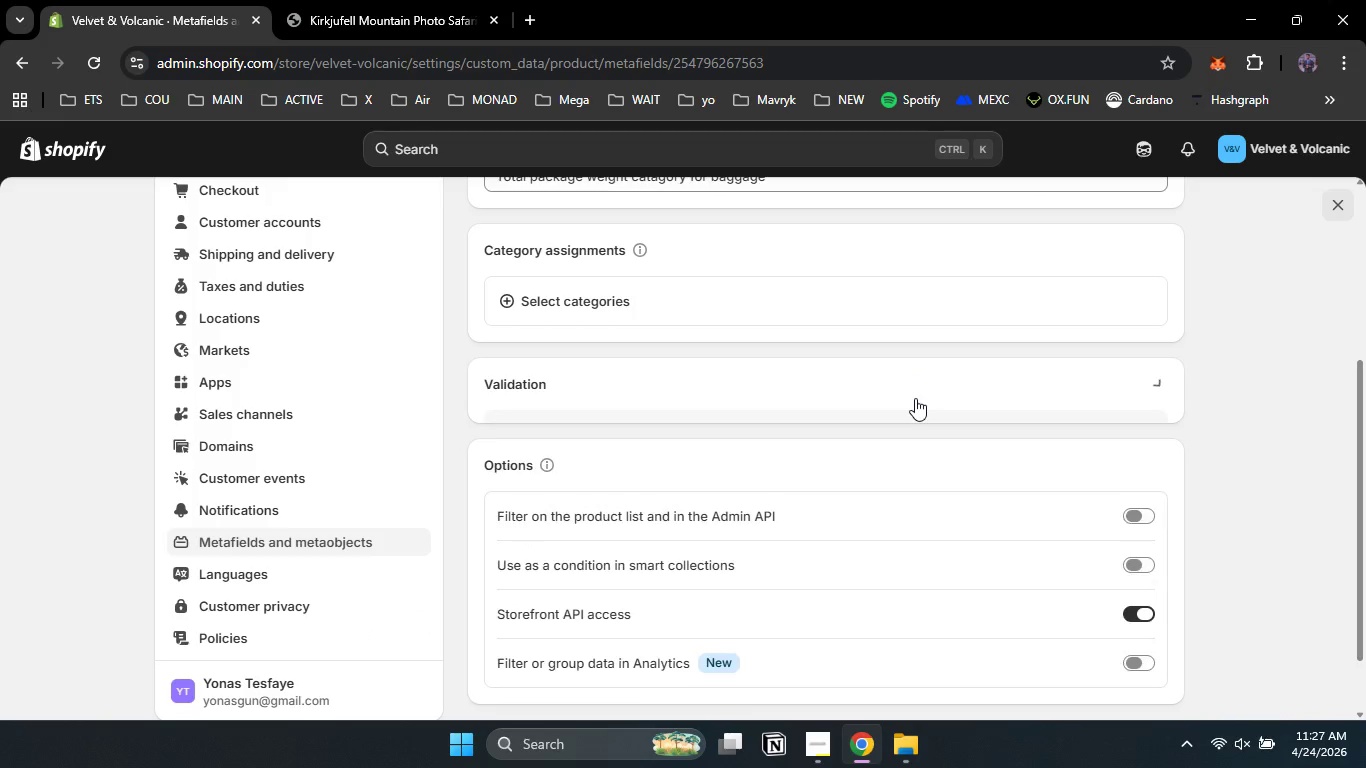 
left_click([915, 398])
 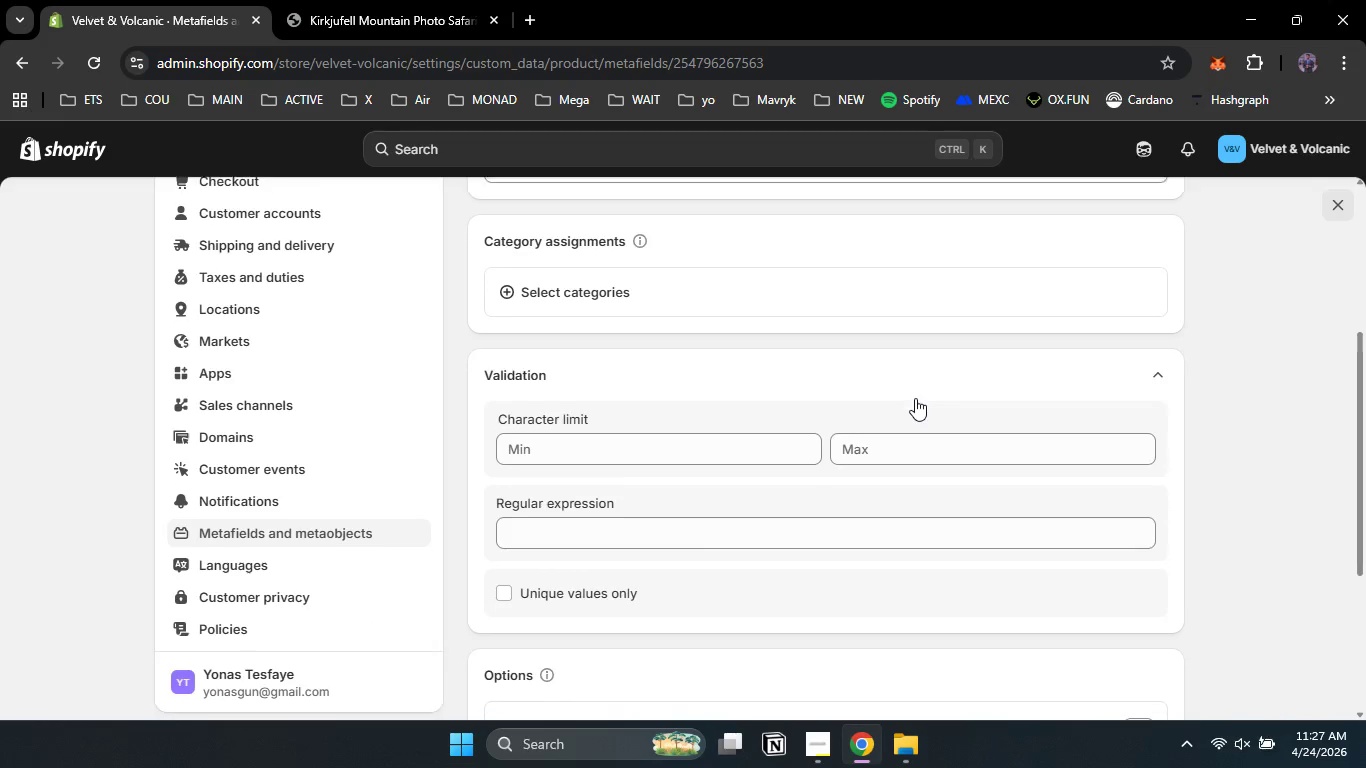 
scroll: coordinate [915, 398], scroll_direction: none, amount: 0.0
 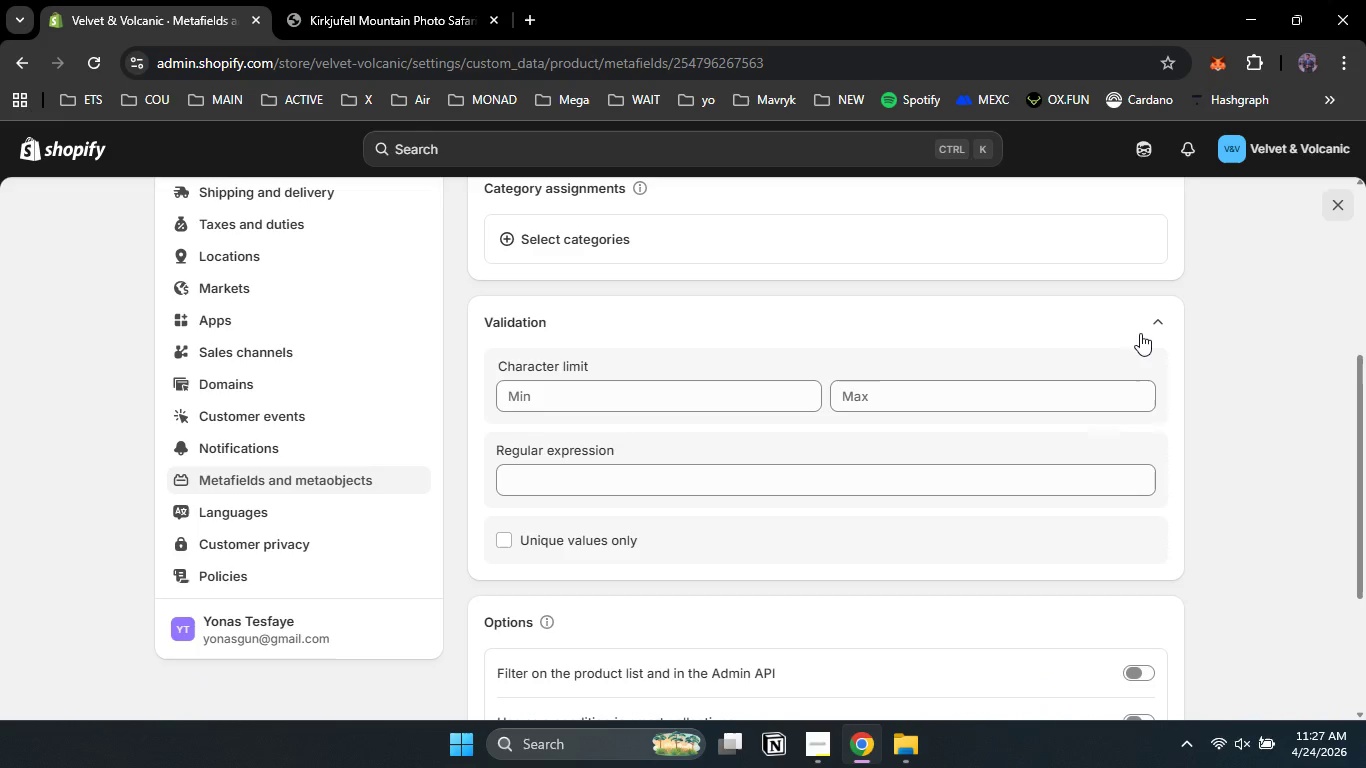 
left_click([1155, 321])
 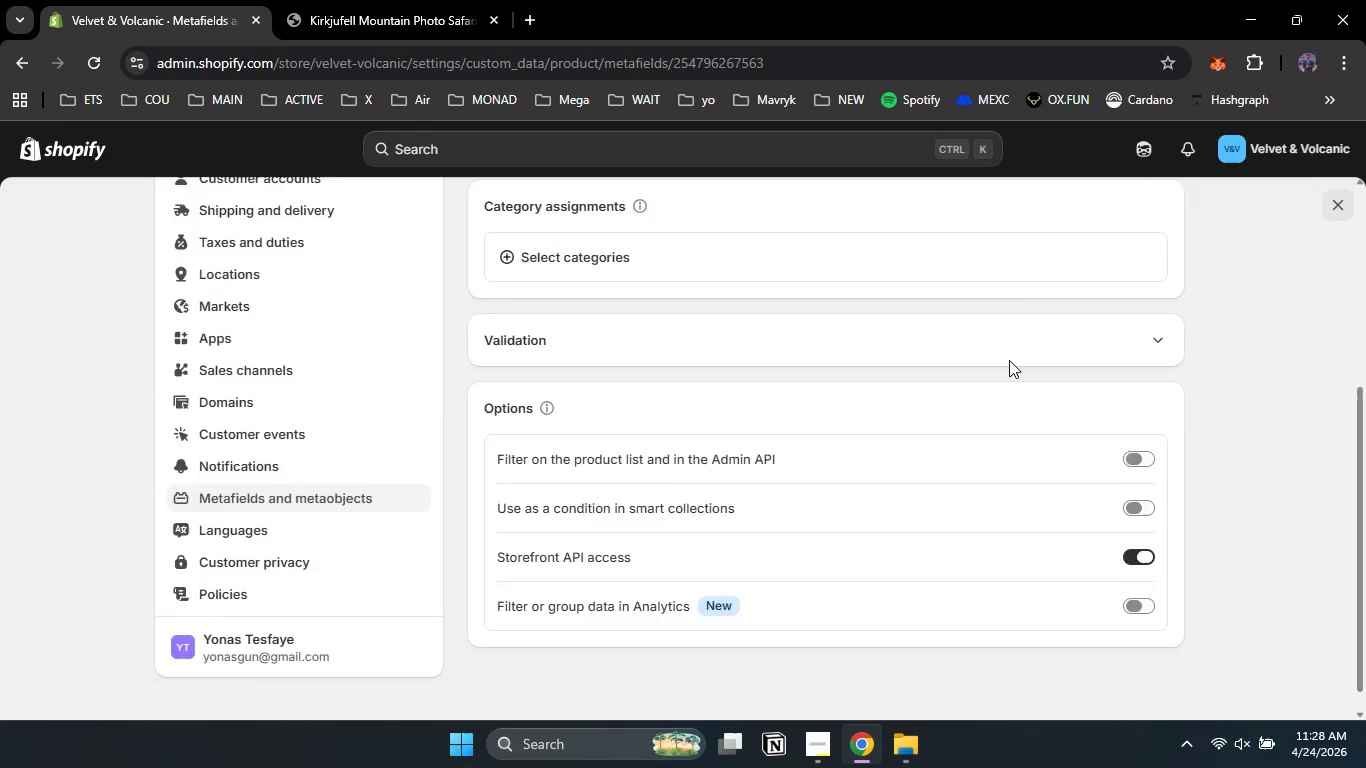 
scroll: coordinate [1009, 360], scroll_direction: up, amount: 3.0
 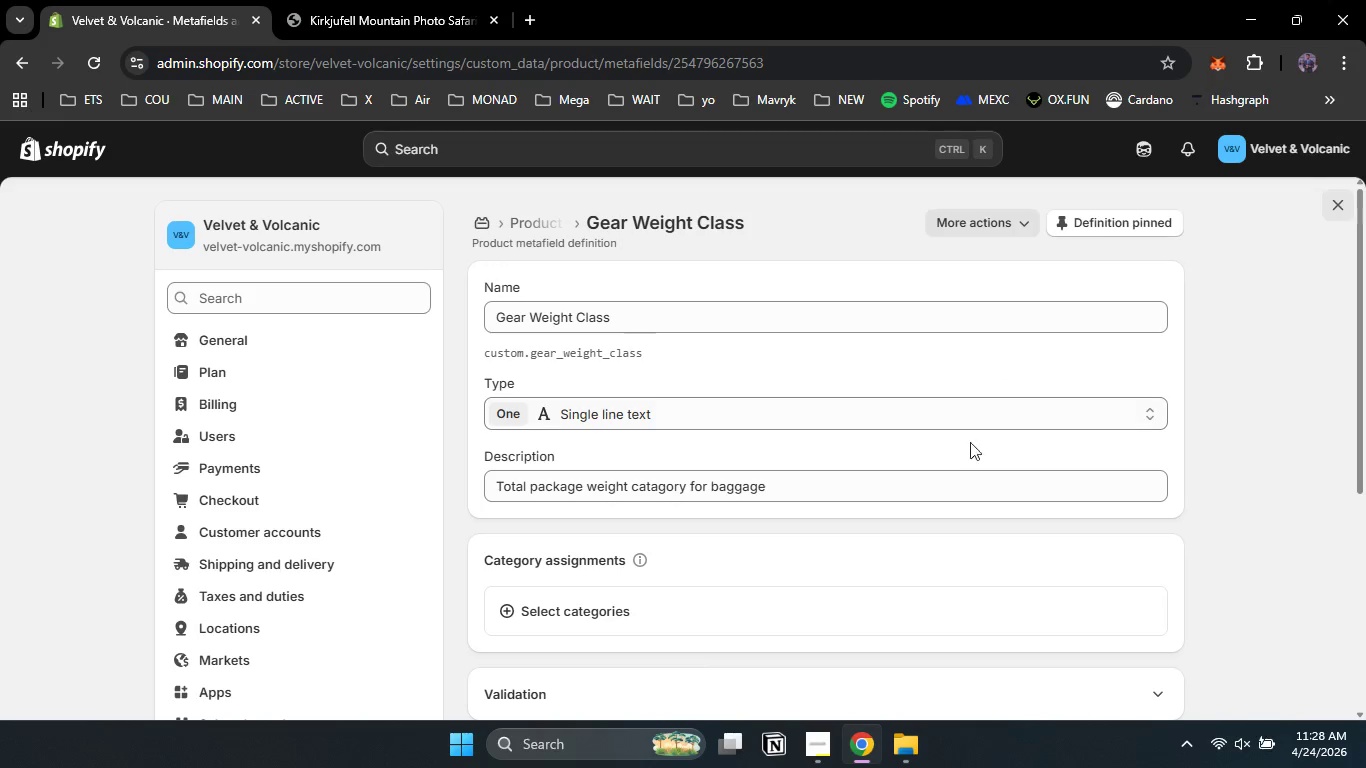 
scroll: coordinate [947, 487], scroll_direction: down, amount: 1.0
 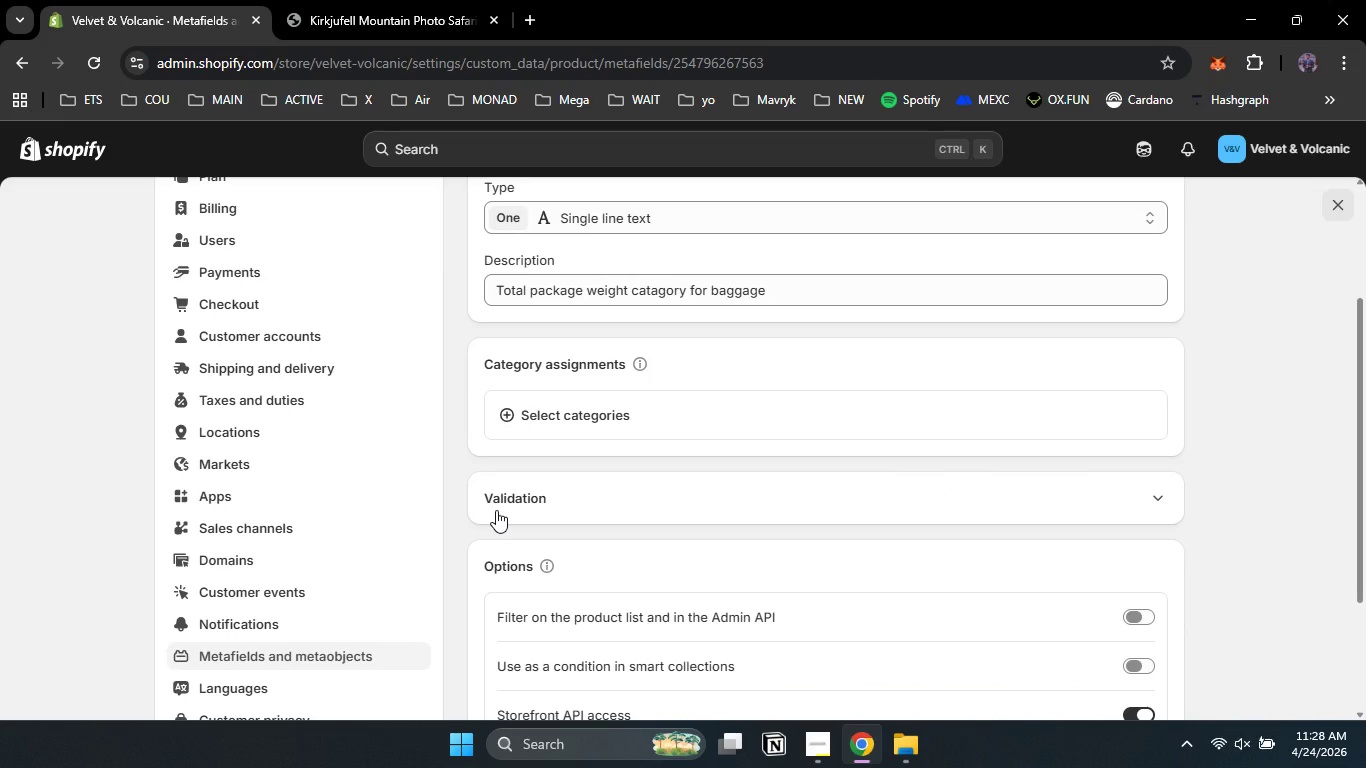 
left_click([496, 510])
 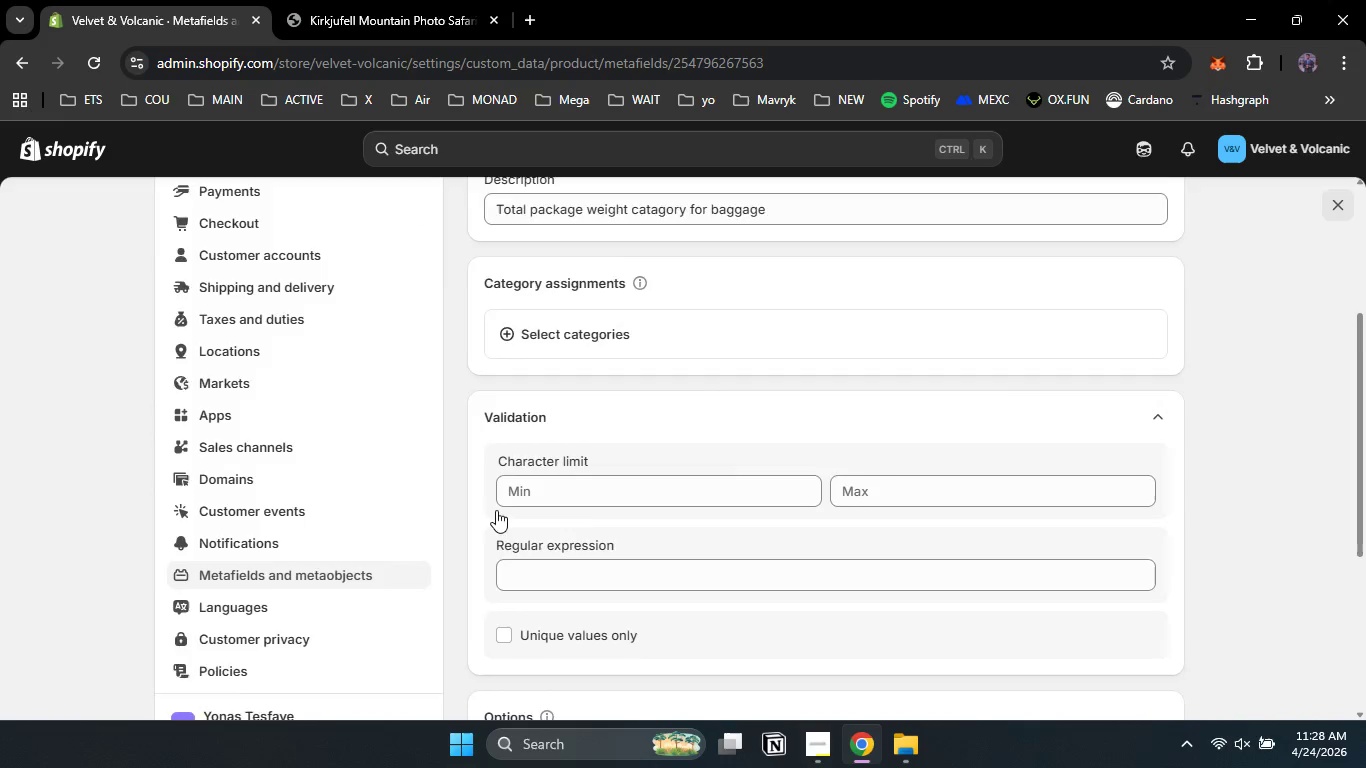 
scroll: coordinate [496, 510], scroll_direction: down, amount: 2.0
 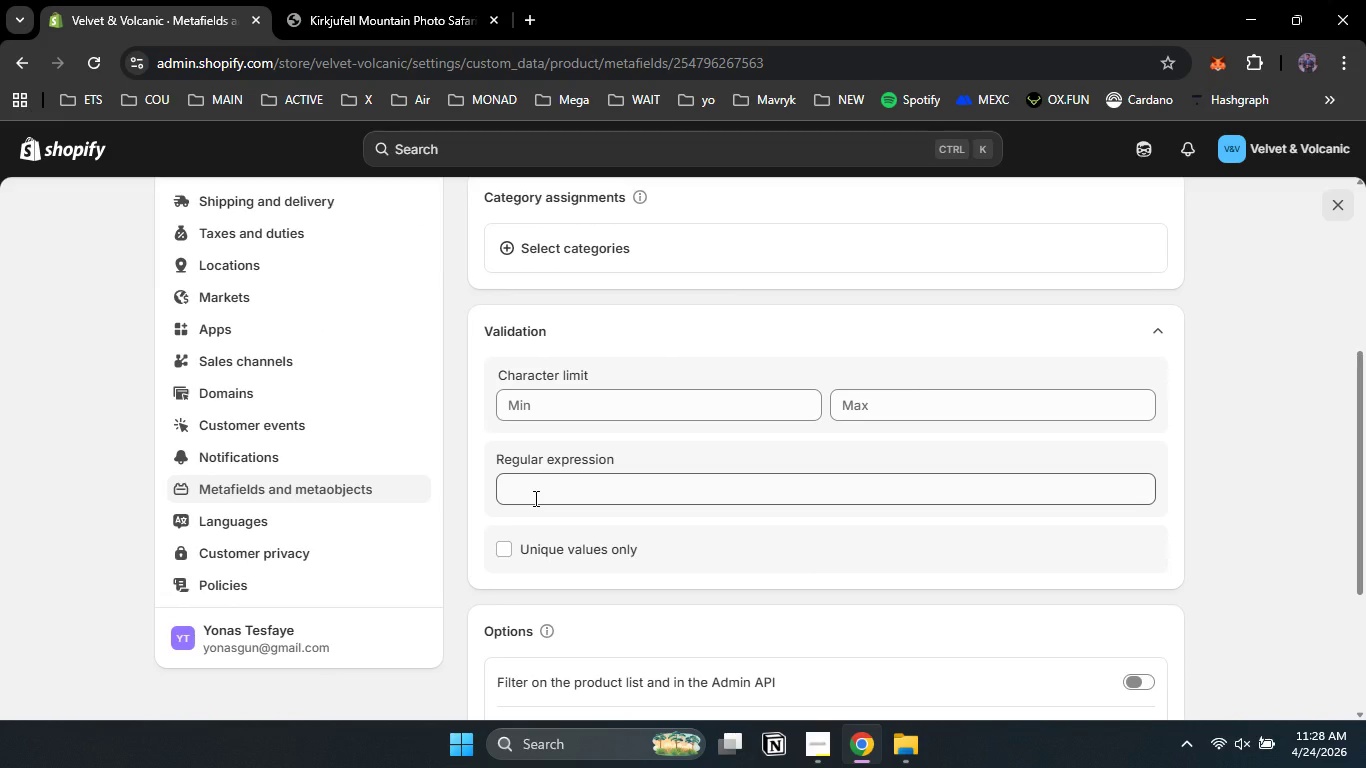 
left_click([534, 498])
 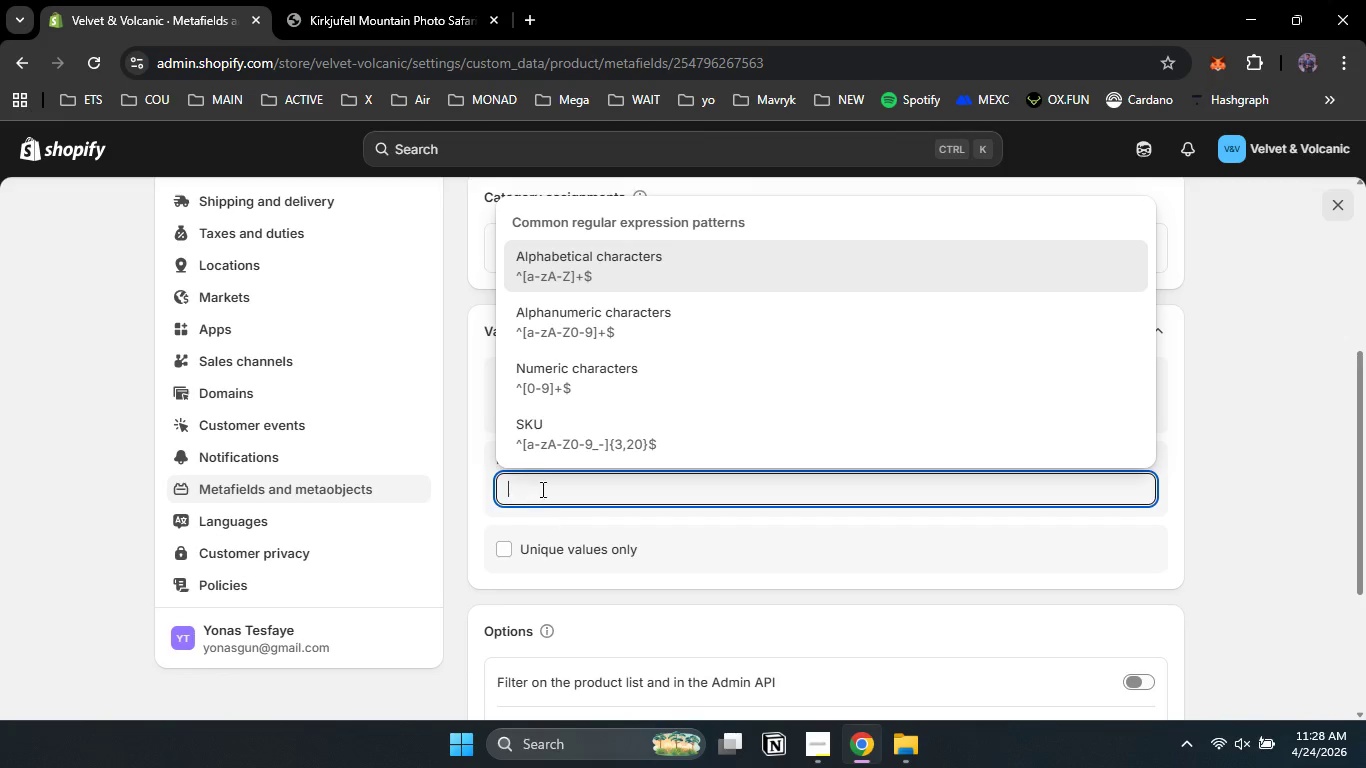 
wait(5.77)
 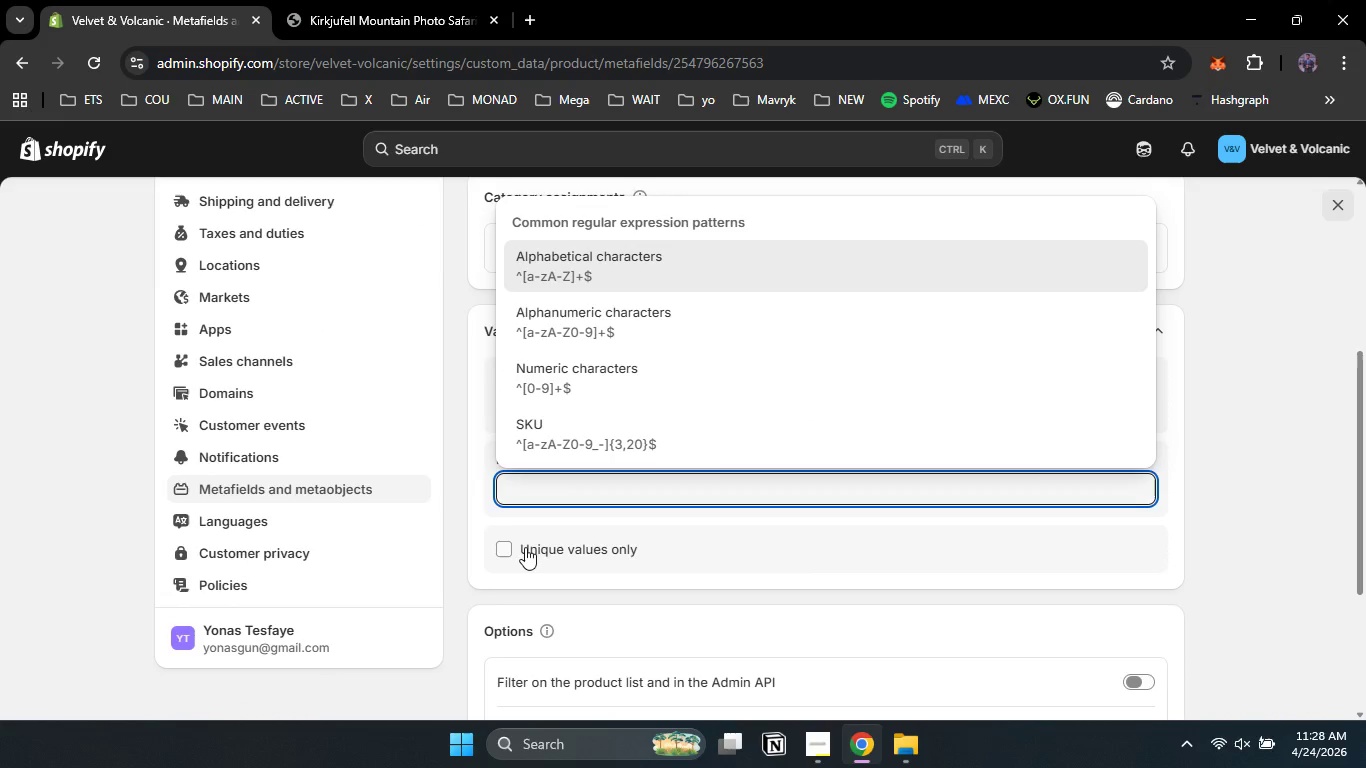 
scroll: coordinate [563, 409], scroll_direction: down, amount: 1.0
 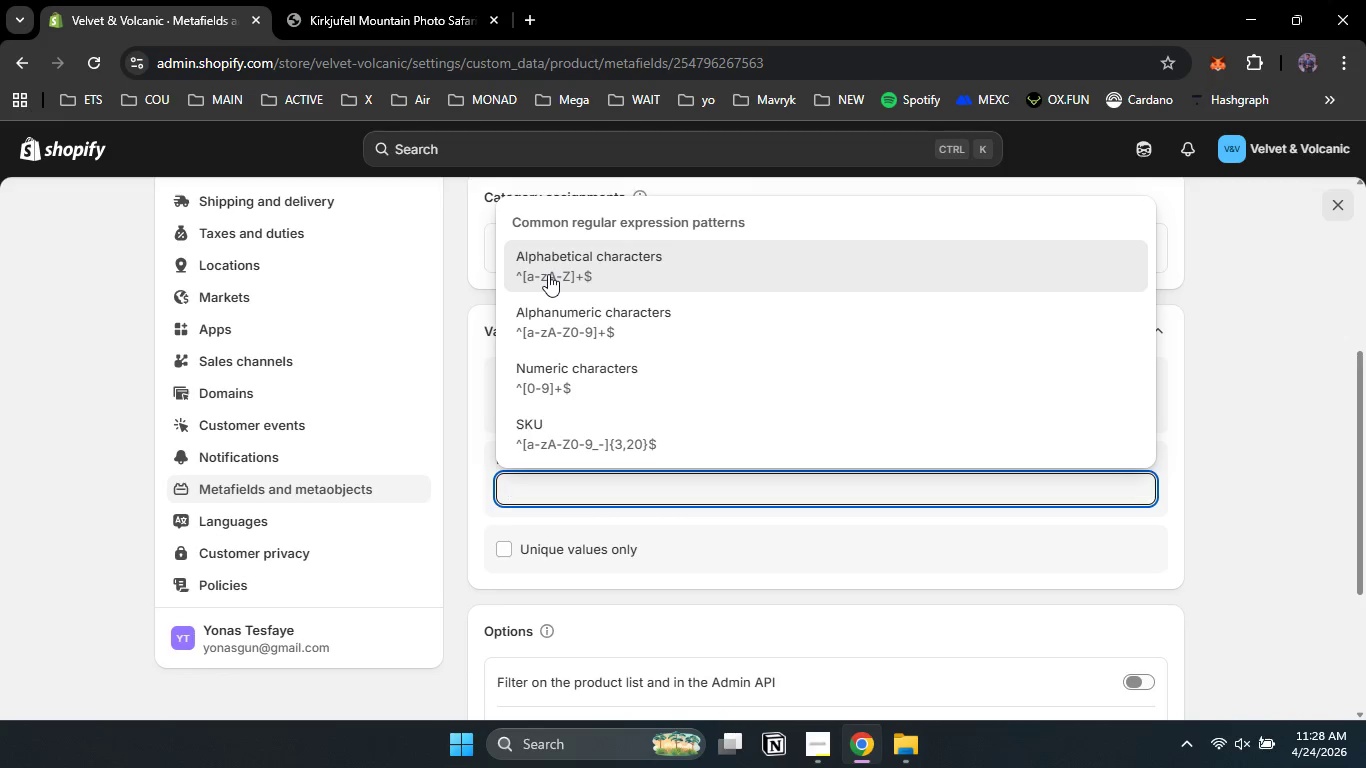 
left_click([548, 274])
 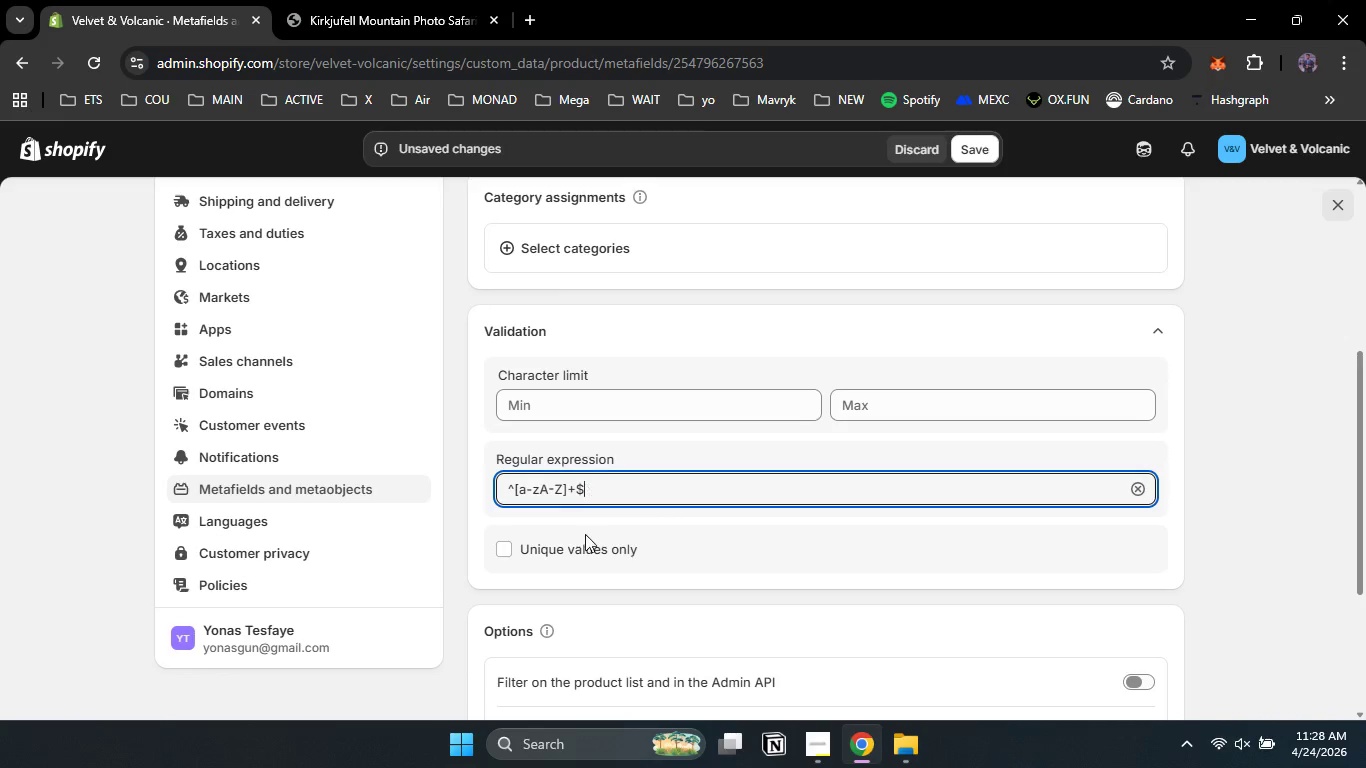 
left_click([585, 557])
 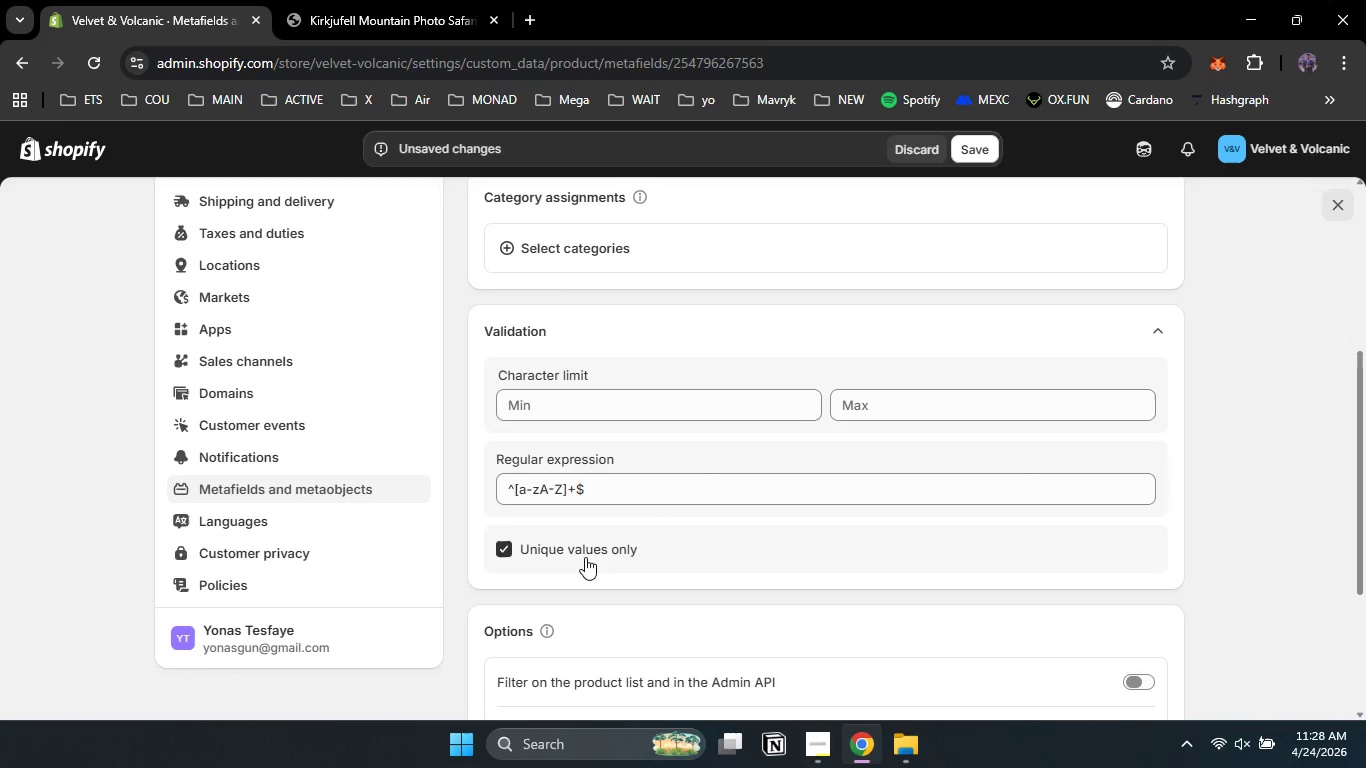 
left_click([585, 557])
 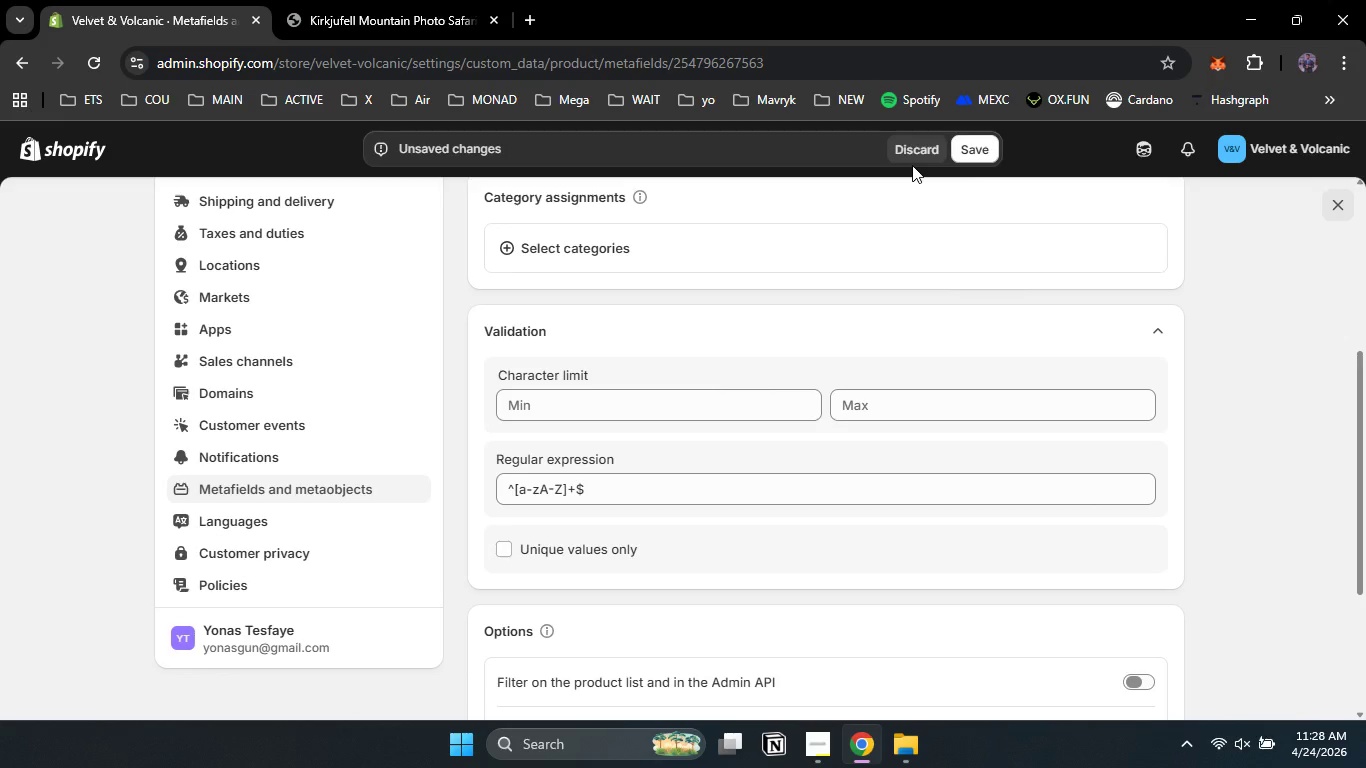 
left_click([912, 161])
 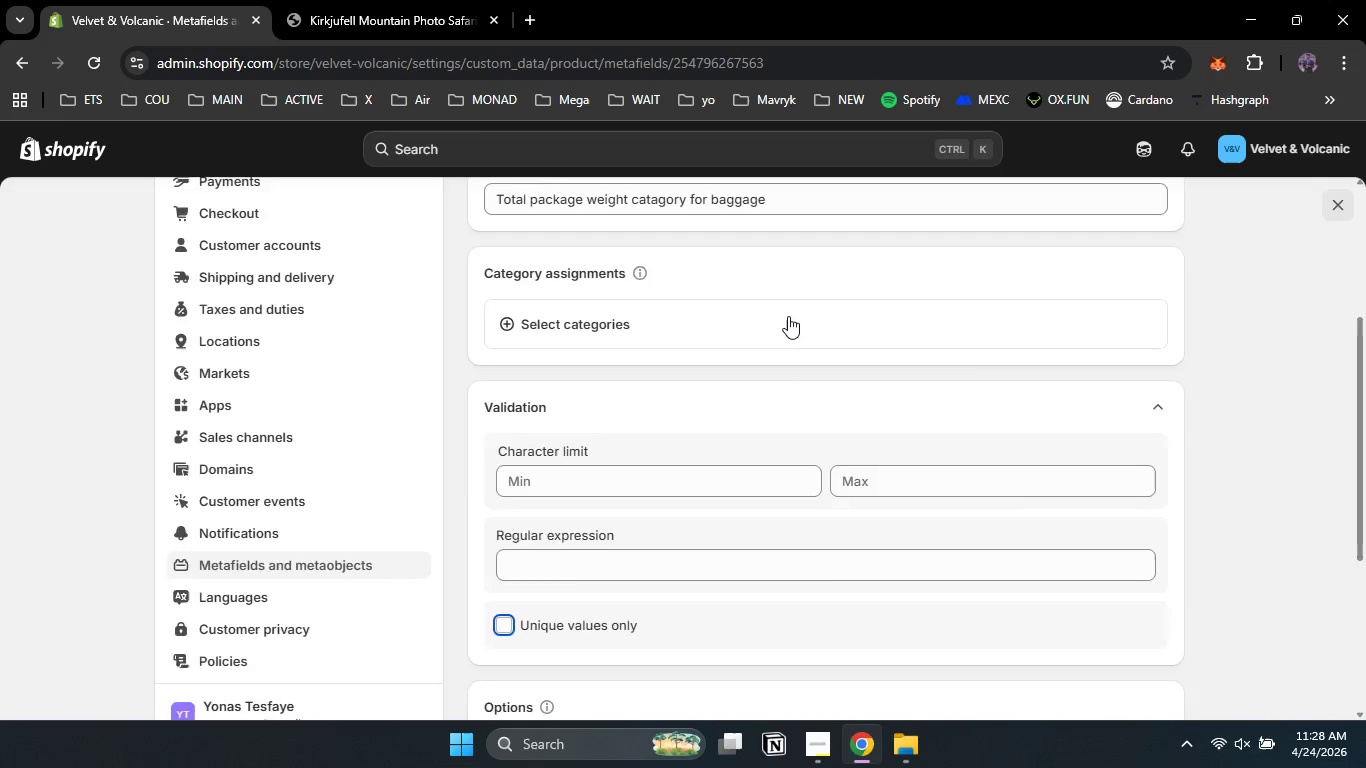 
scroll: coordinate [788, 316], scroll_direction: up, amount: 11.0
 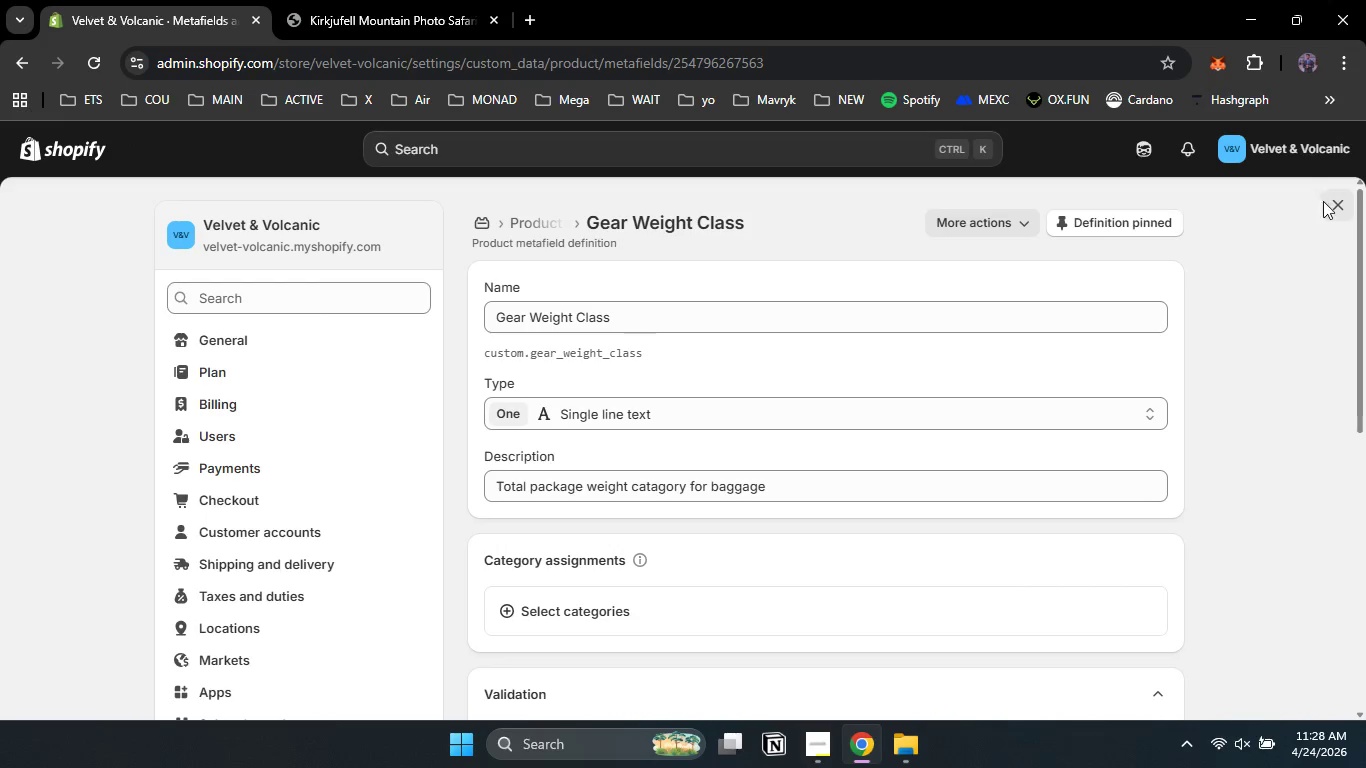 
left_click([1341, 210])
 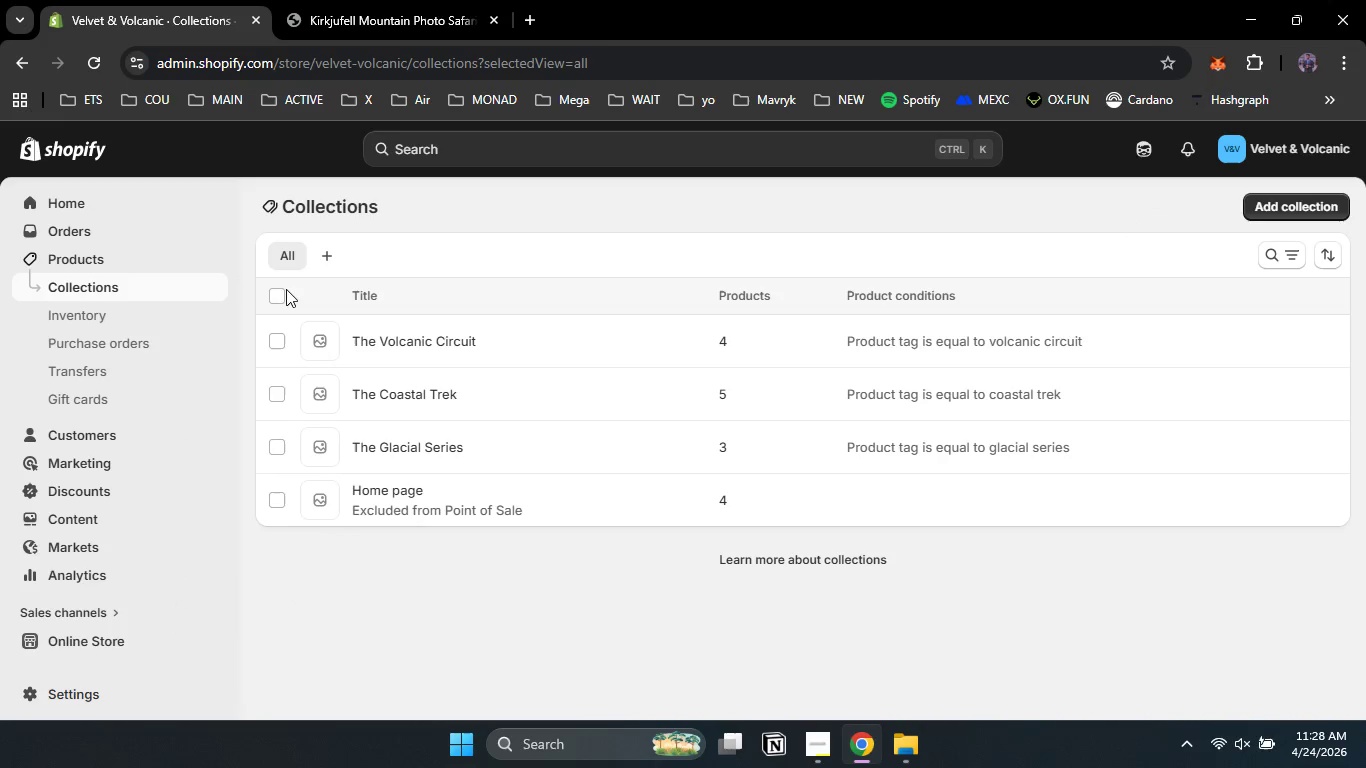 
wait(5.01)
 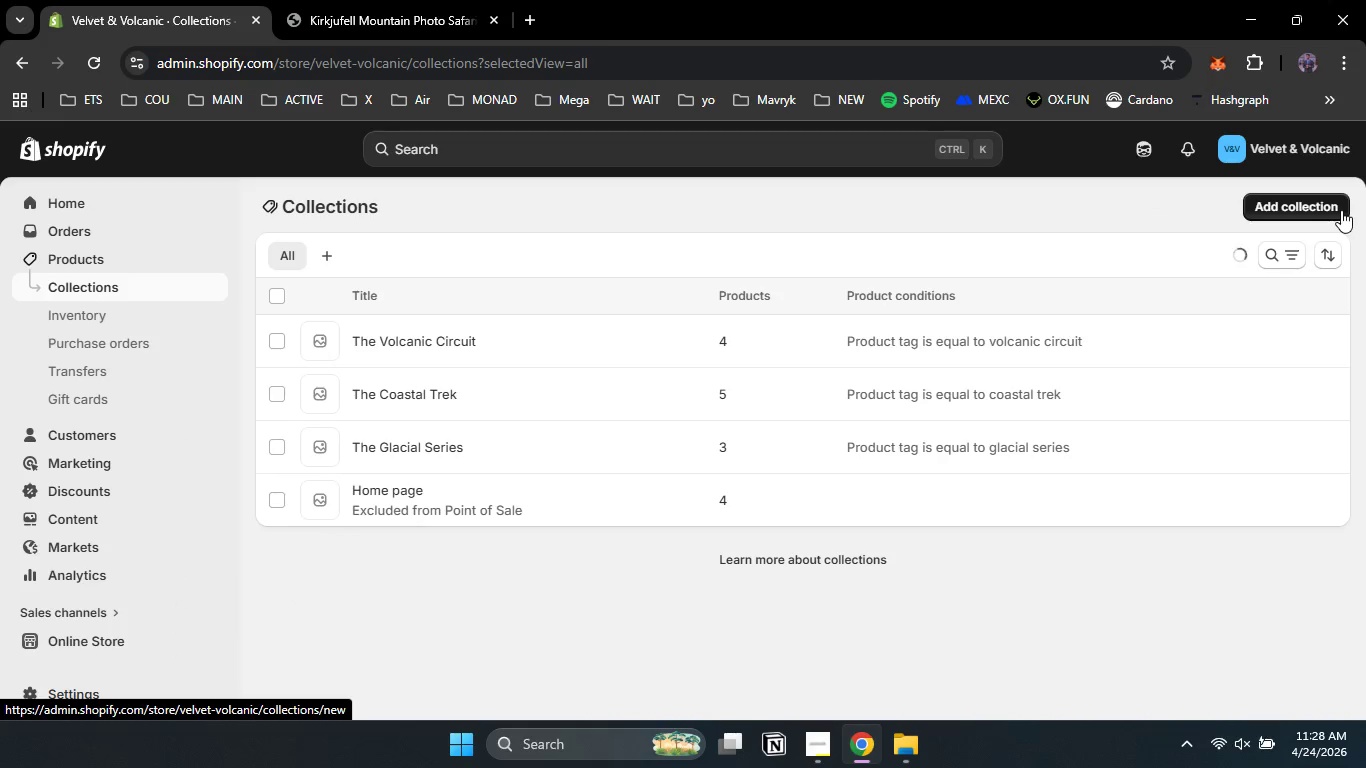 
left_click([83, 256])
 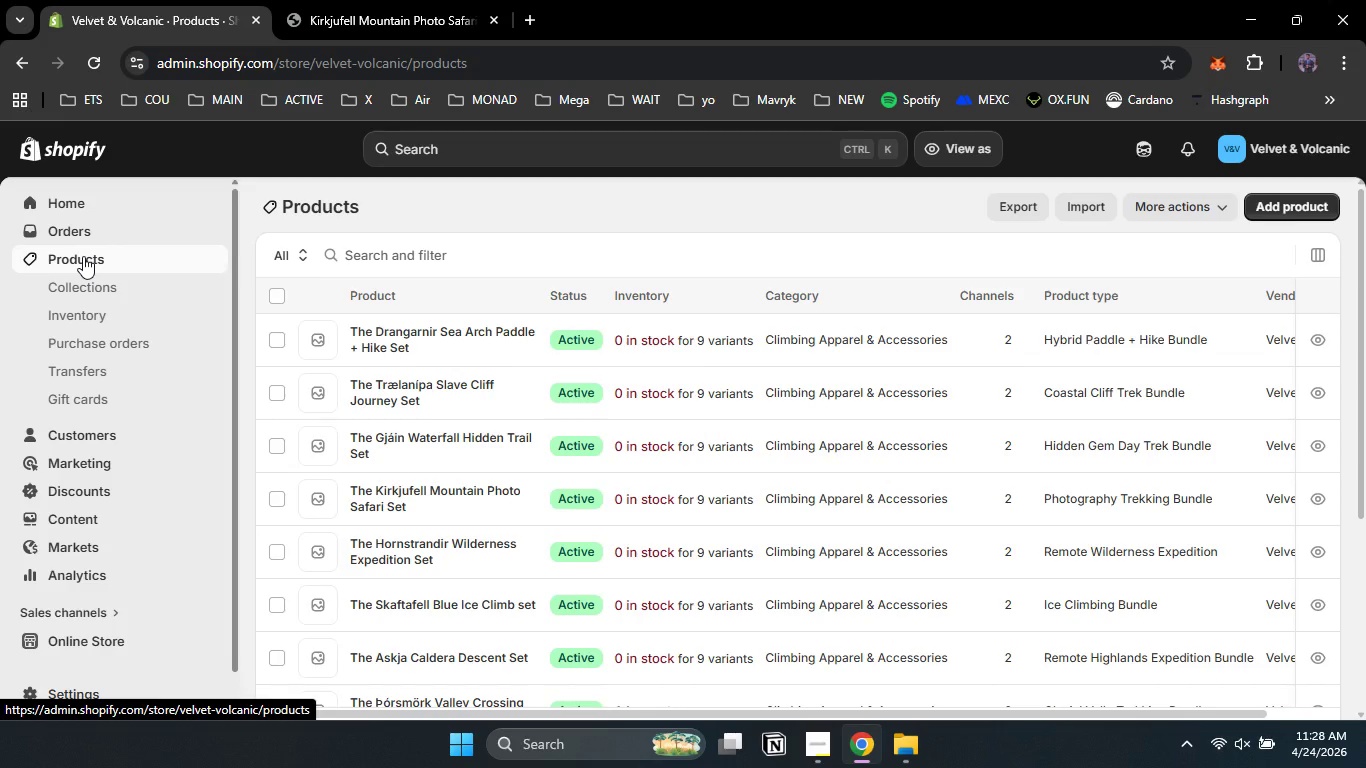 
wait(7.7)
 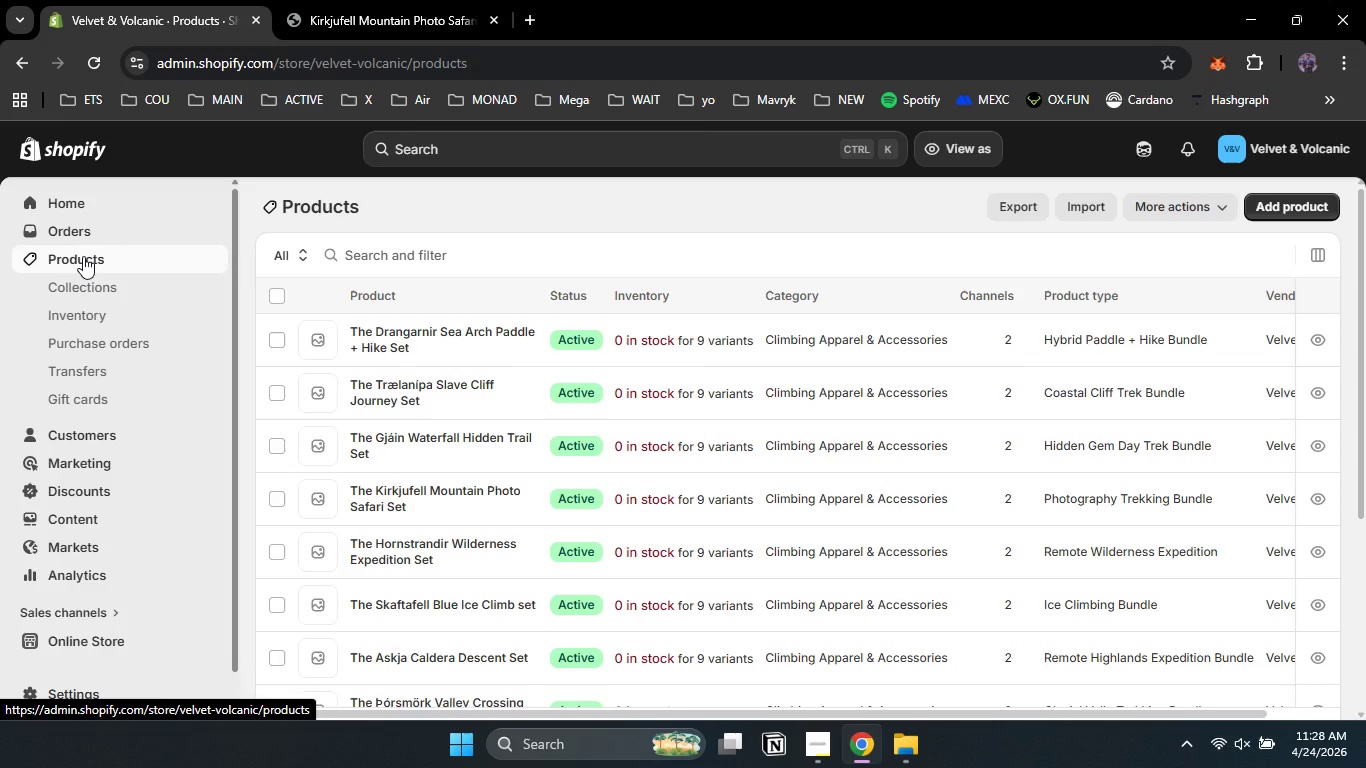 
scroll: coordinate [460, 366], scroll_direction: down, amount: 2.0
 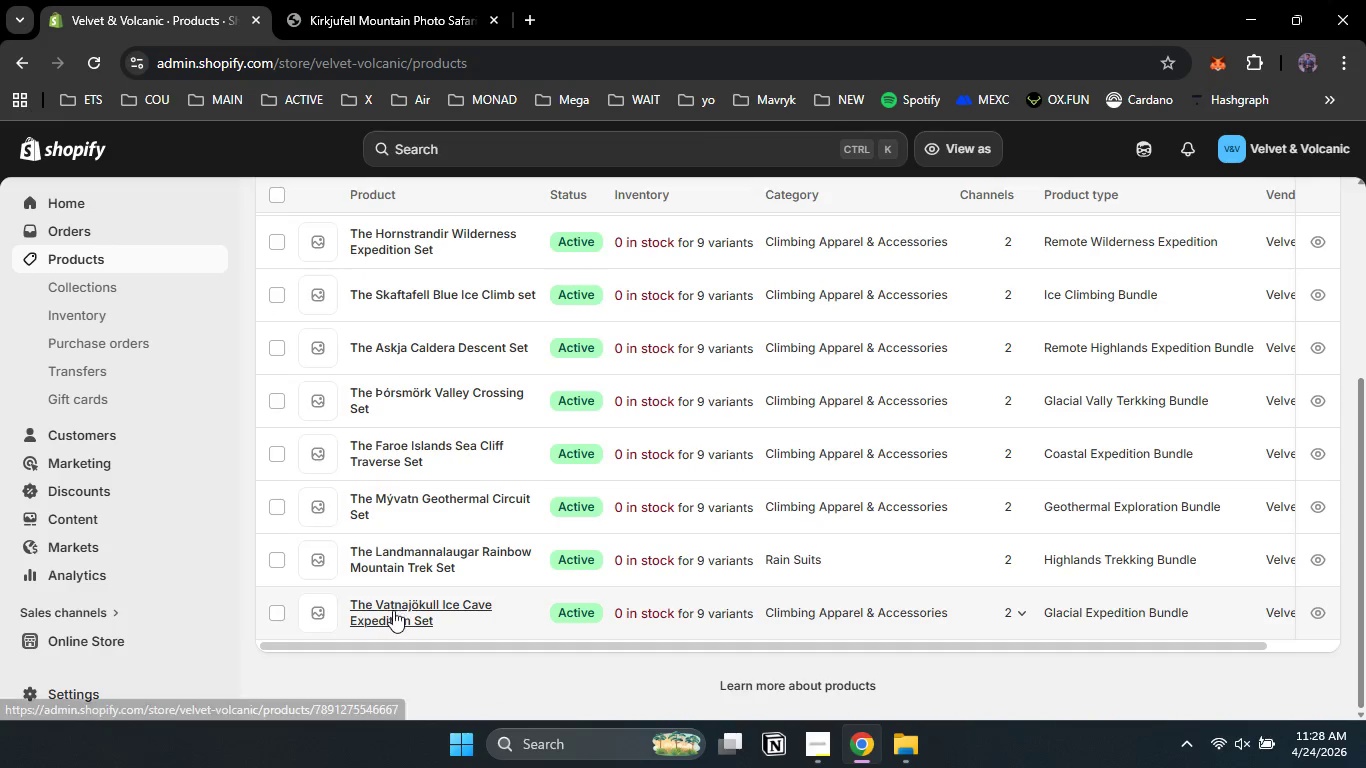 
left_click([393, 610])
 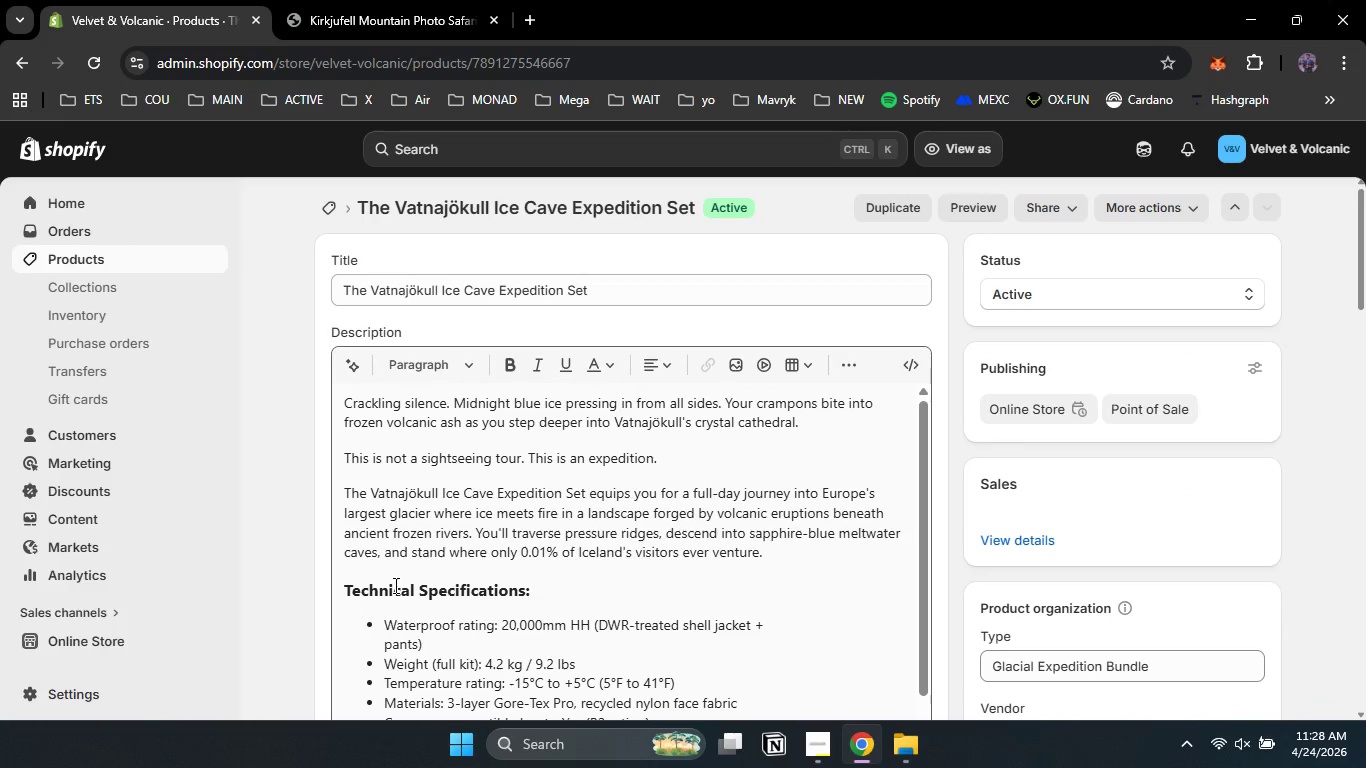 
scroll: coordinate [416, 513], scroll_direction: down, amount: 12.0
 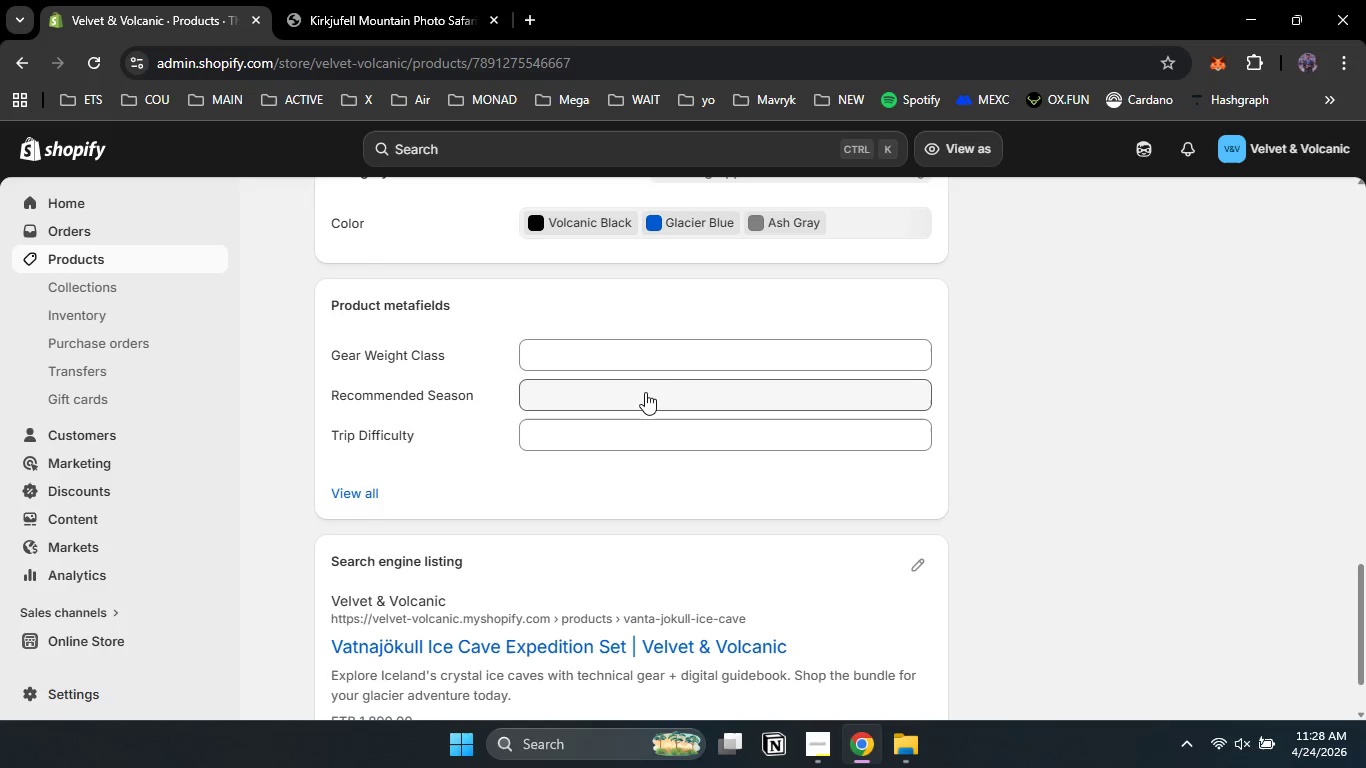 
wait(7.2)
 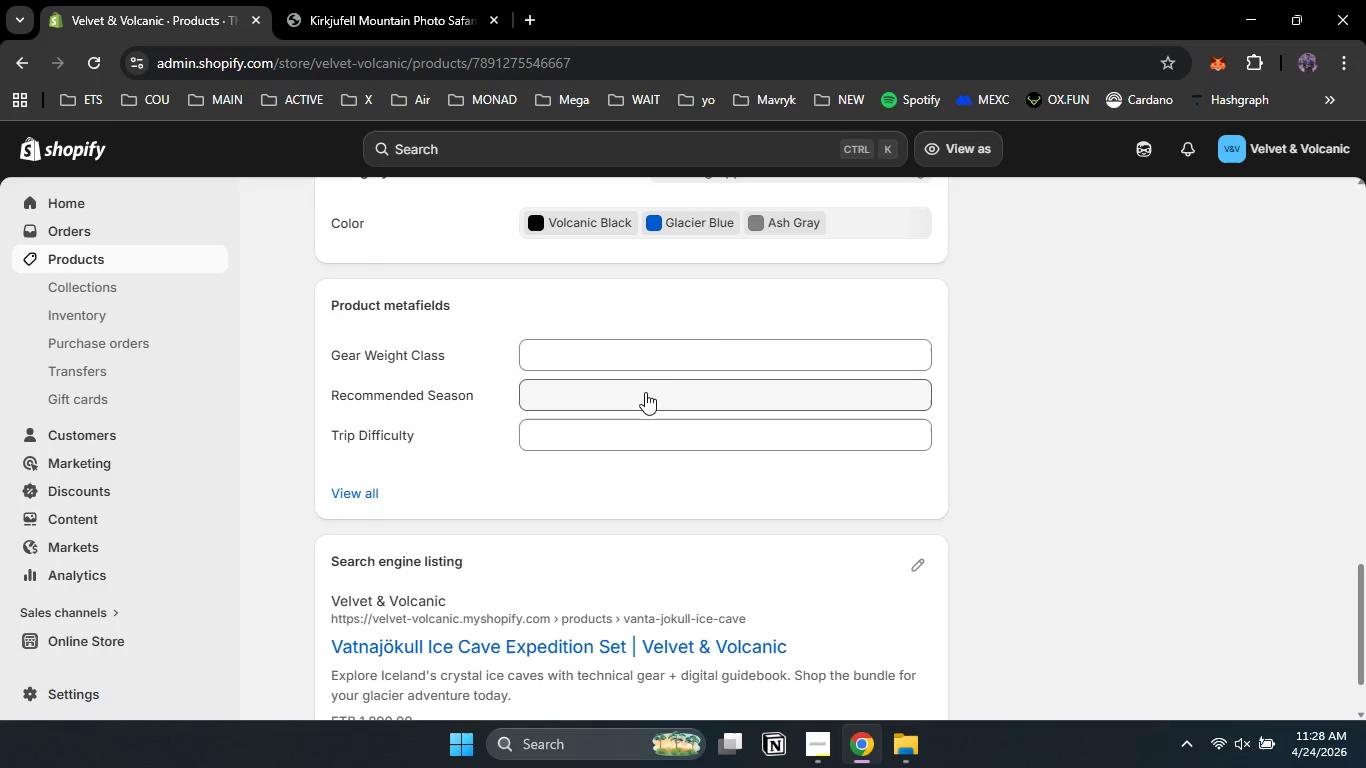 
left_click([574, 343])
 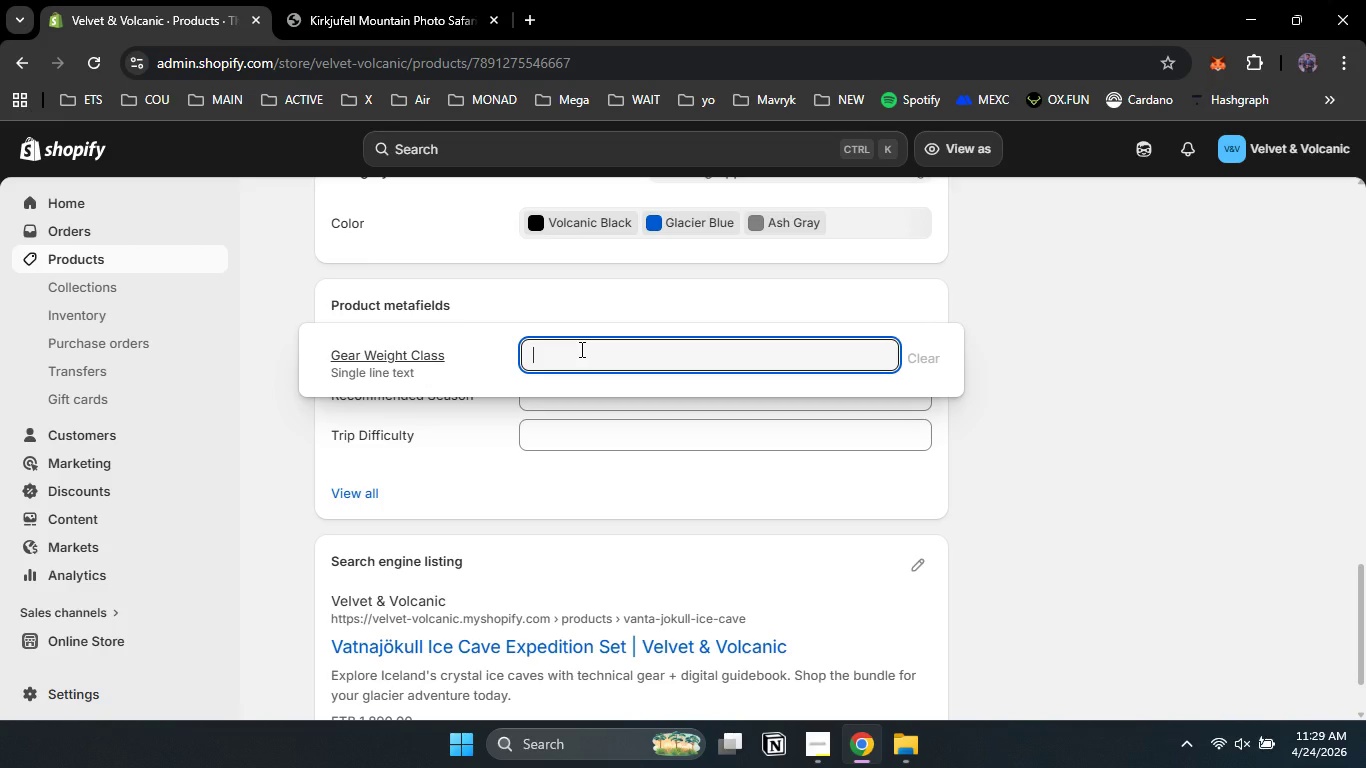 
wait(10.8)
 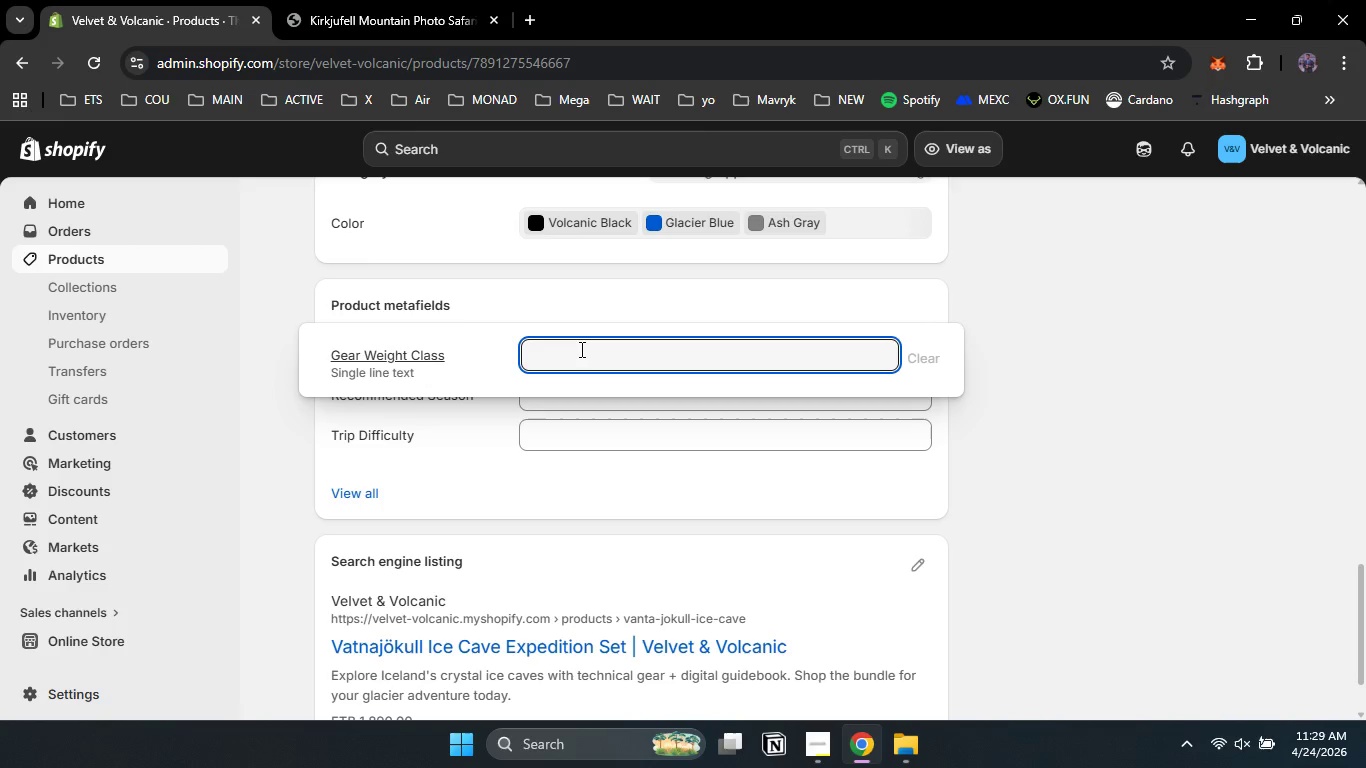 
type(Midweight)
 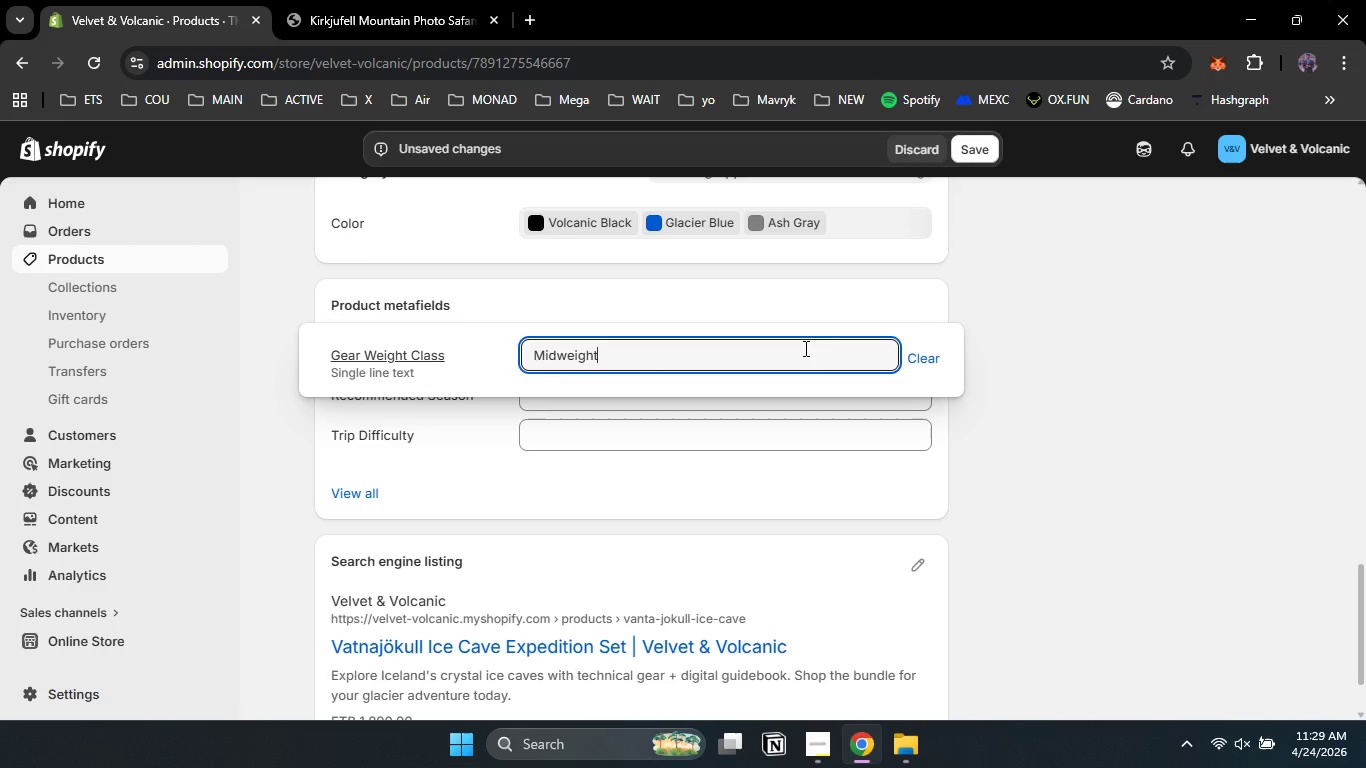 
type( ())
 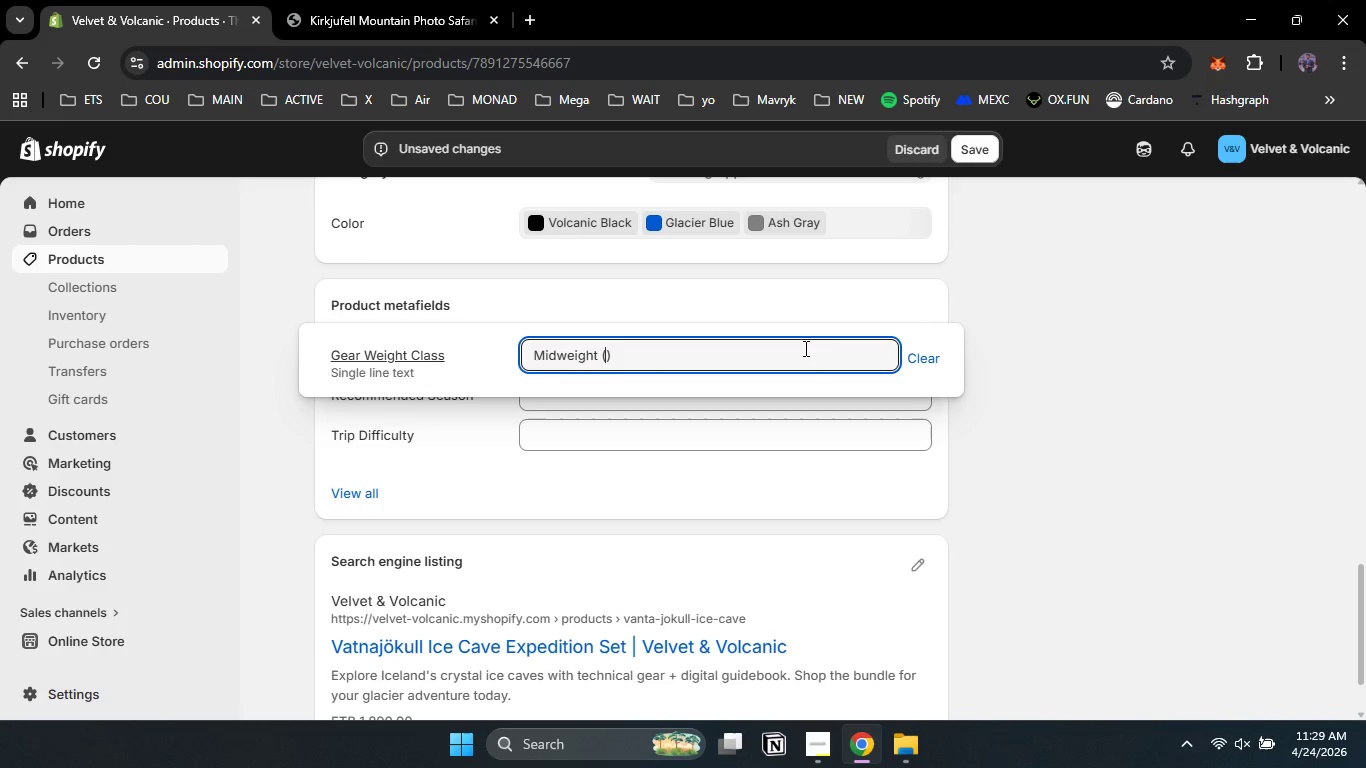 
key(ArrowLeft)
 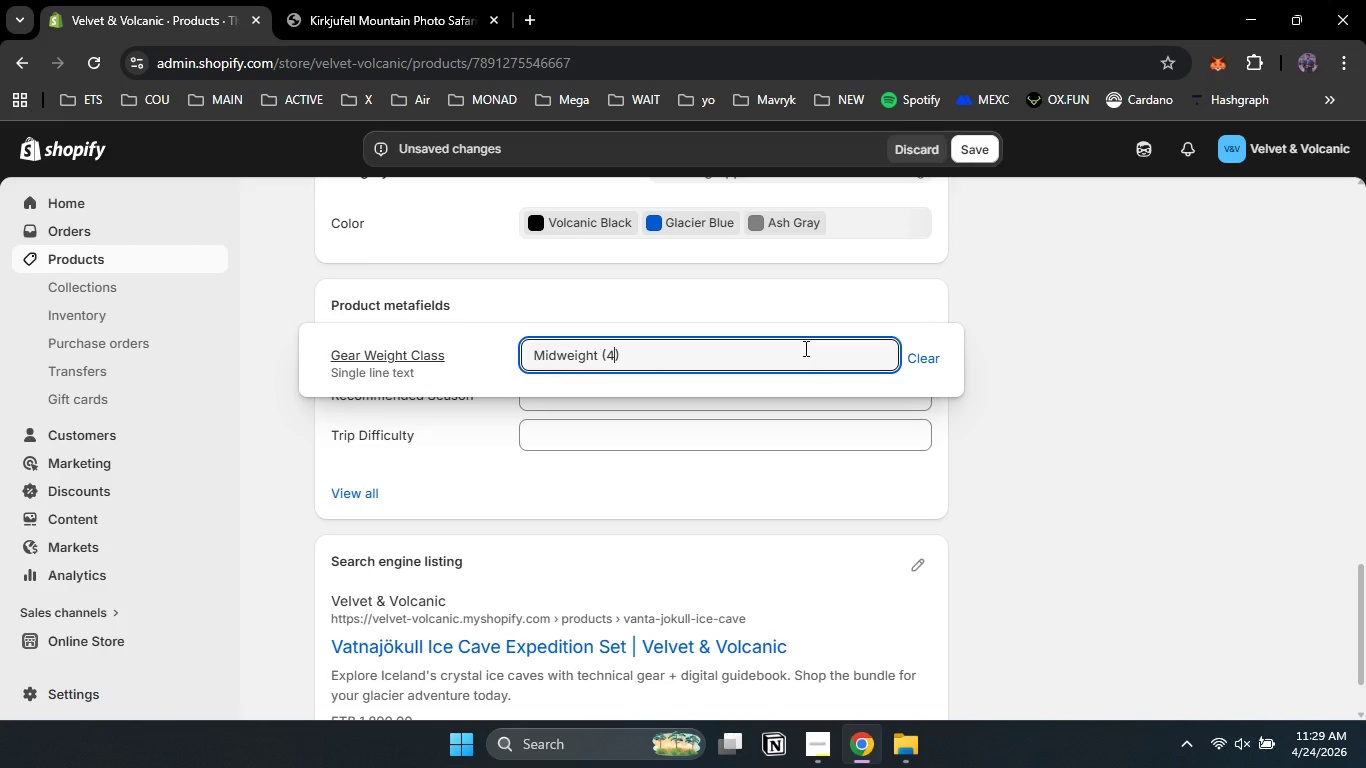 
type(4.2kg)
 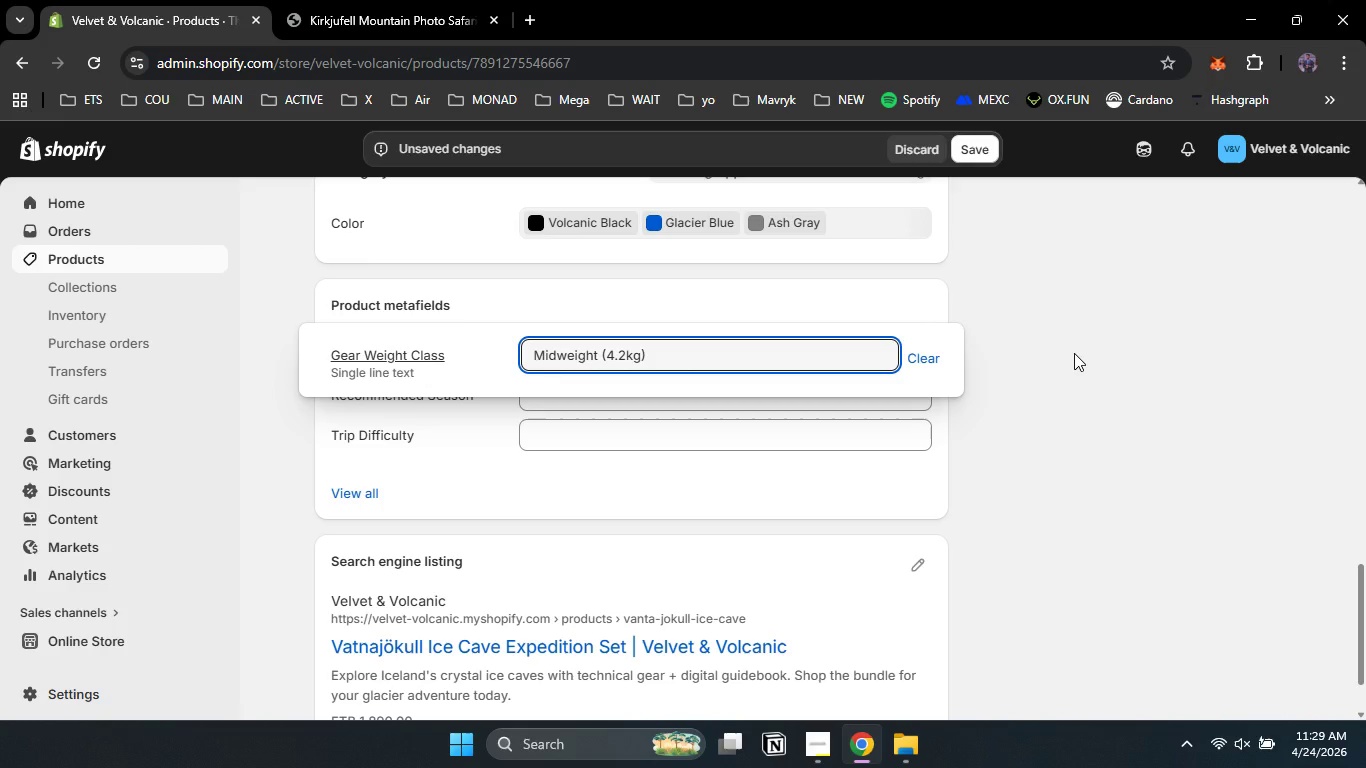 
type( / 9.2 )
key(Backspace)
type(lbs)
 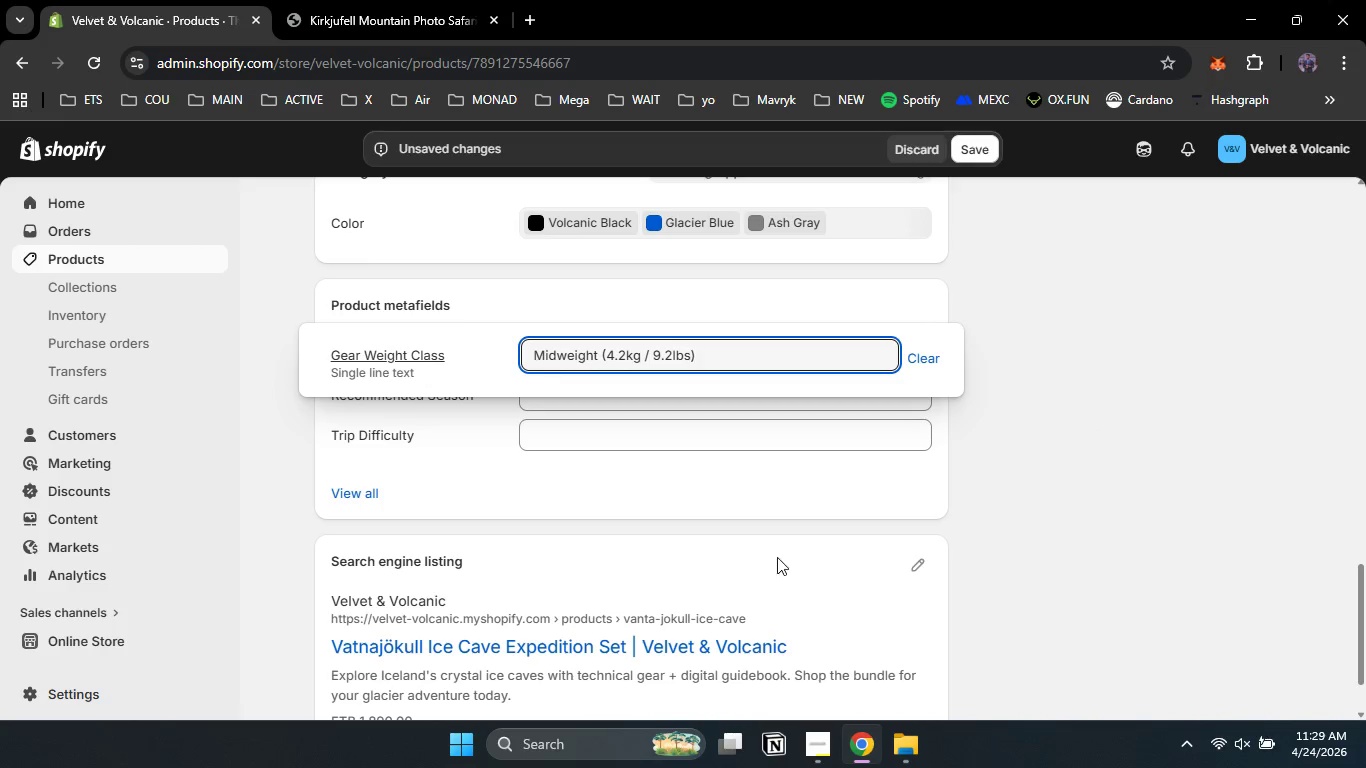 
left_click([763, 497])
 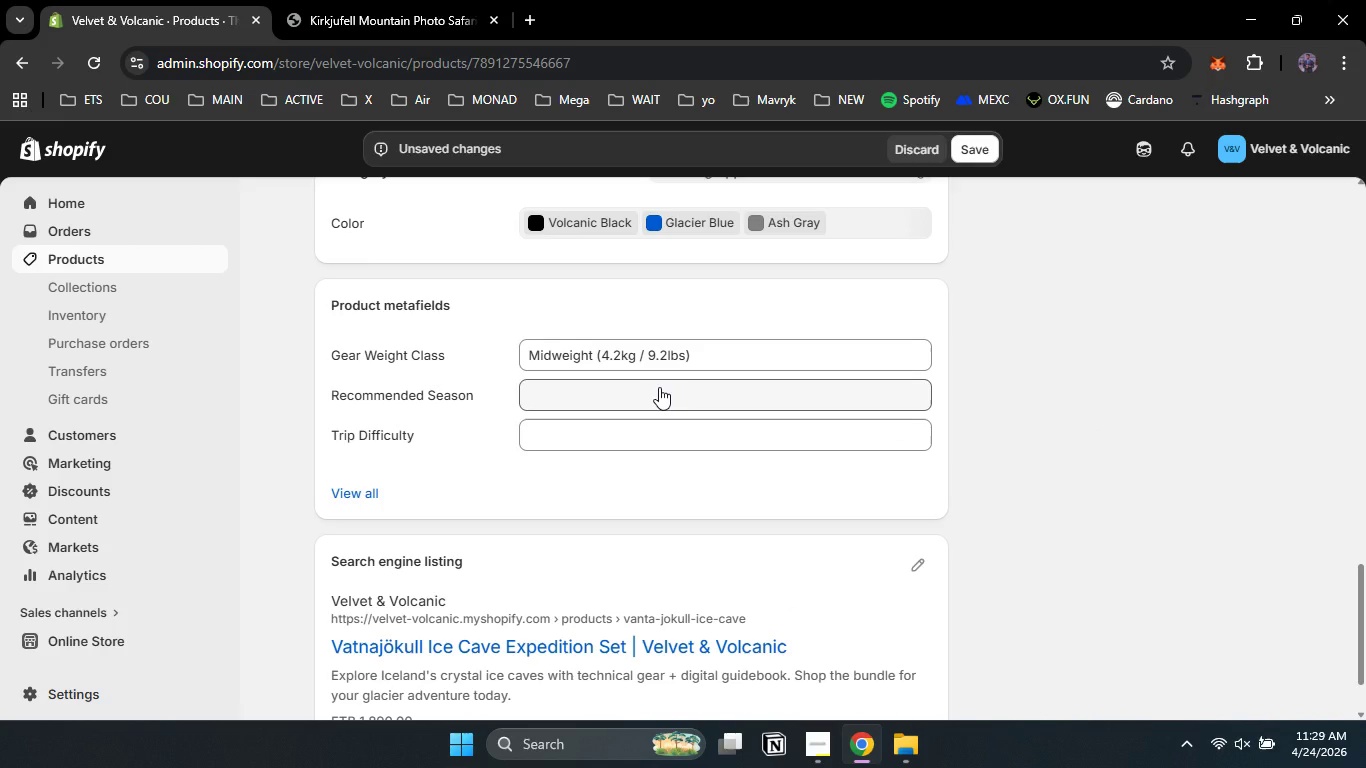 
left_click([659, 387])
 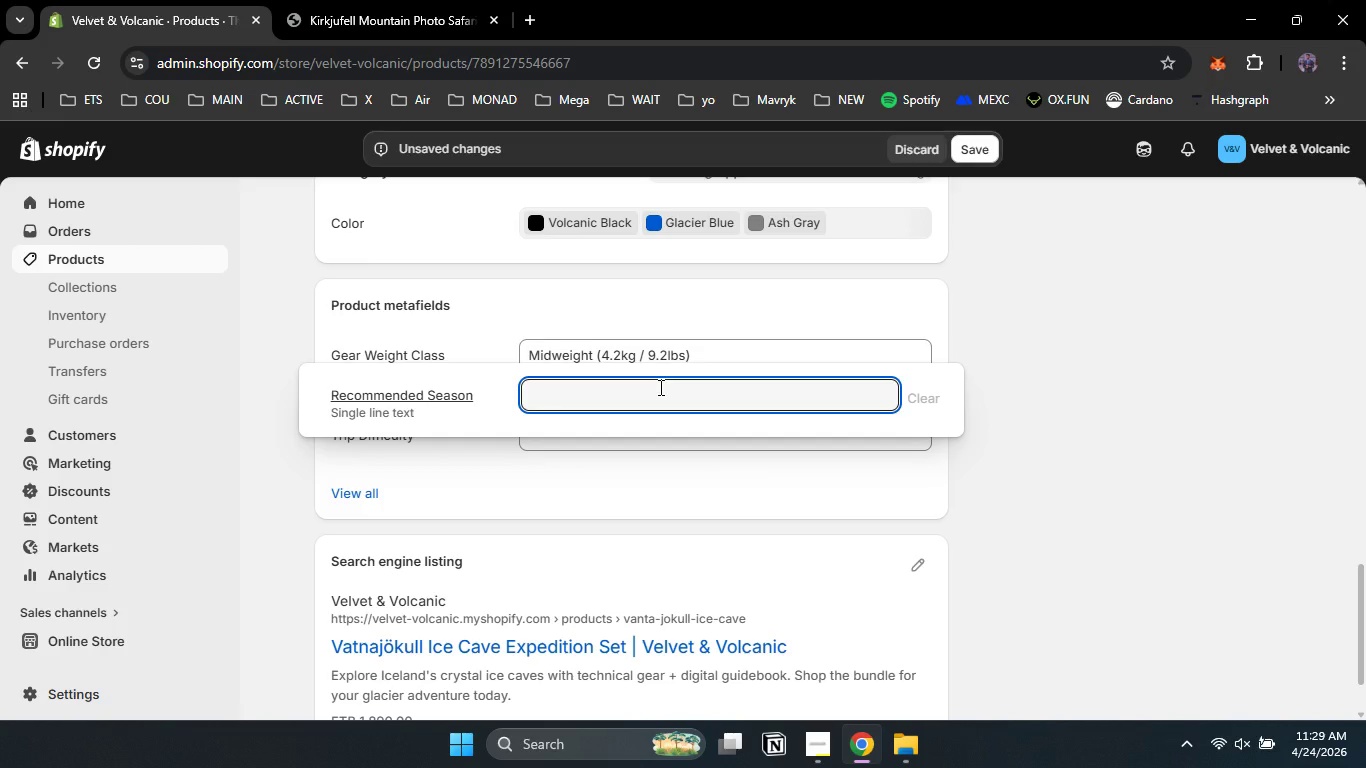 
type(Nov - MAr)
key(Backspace)
key(Backspace)
type(ar)
 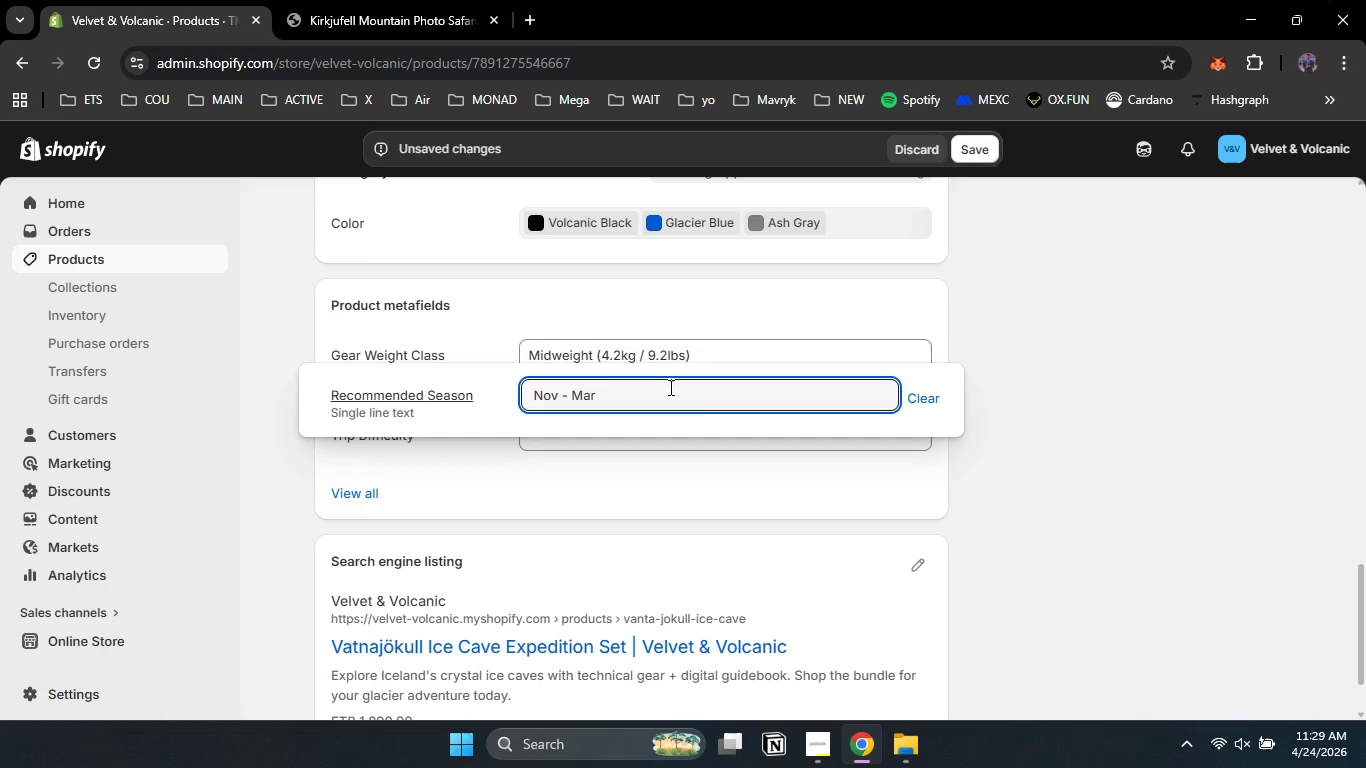 
type( ())
 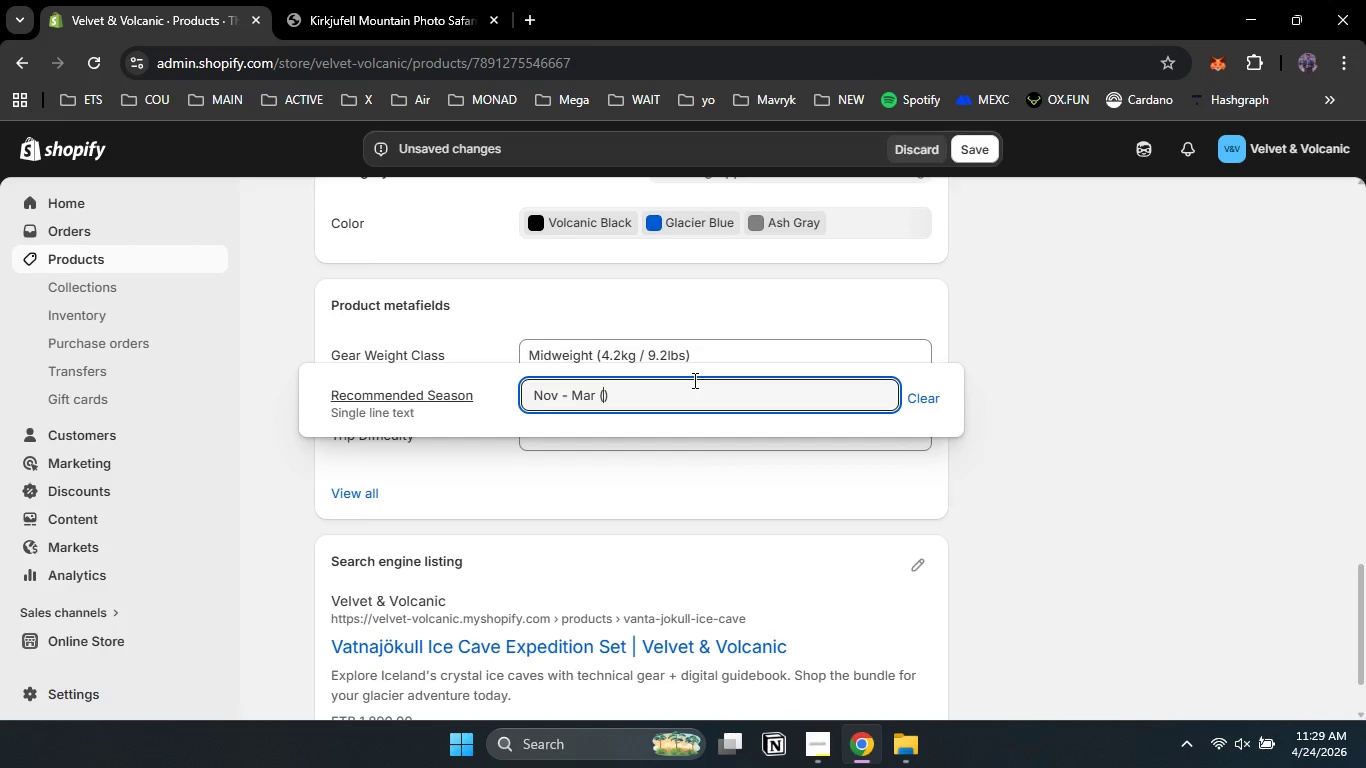 
key(ArrowLeft)
 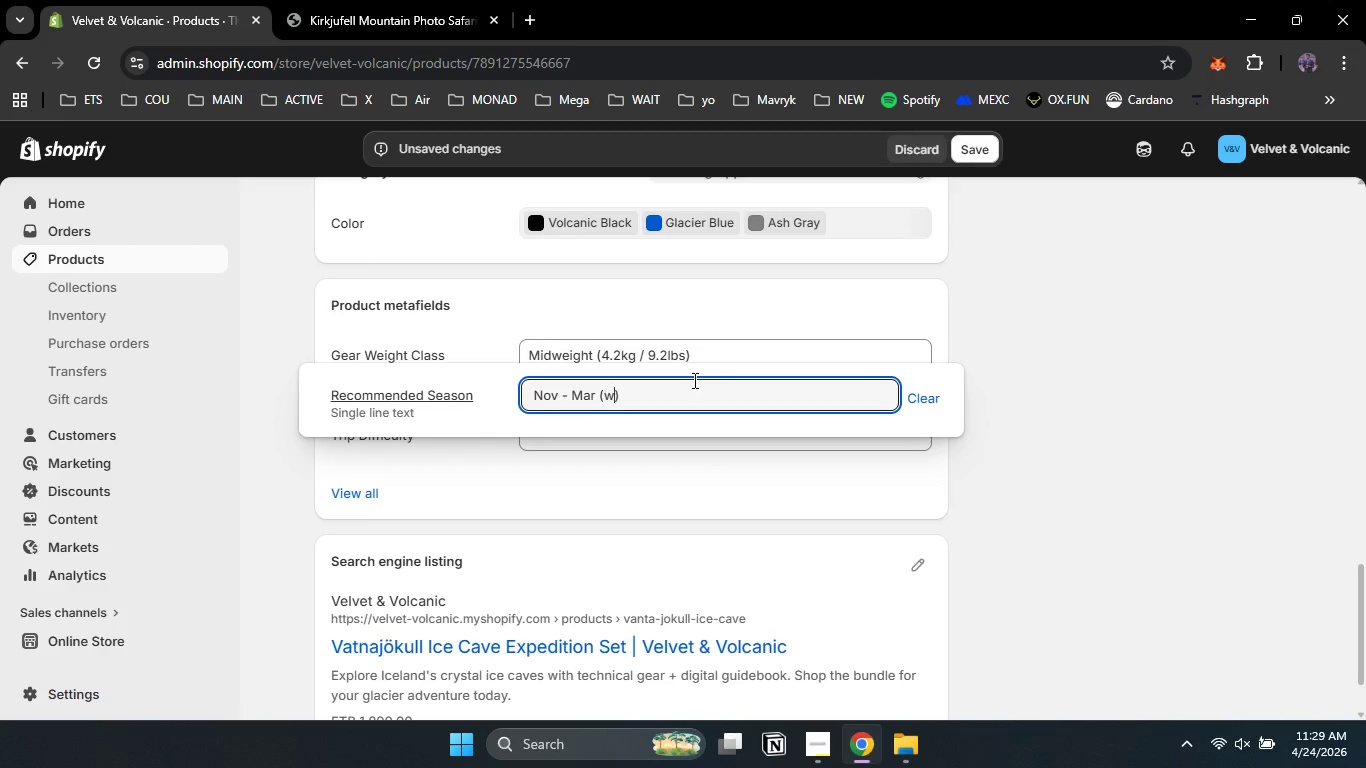 
type(winter only)
 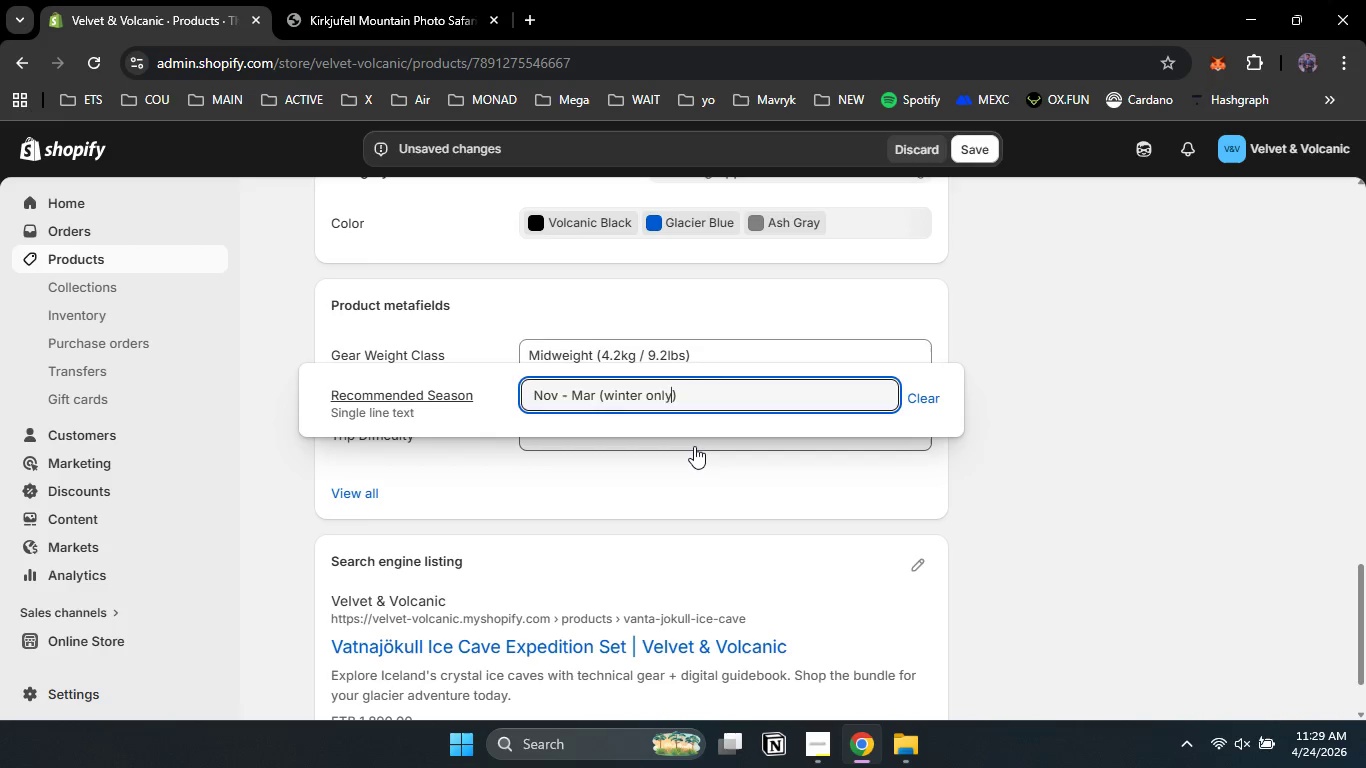 
left_click([694, 446])
 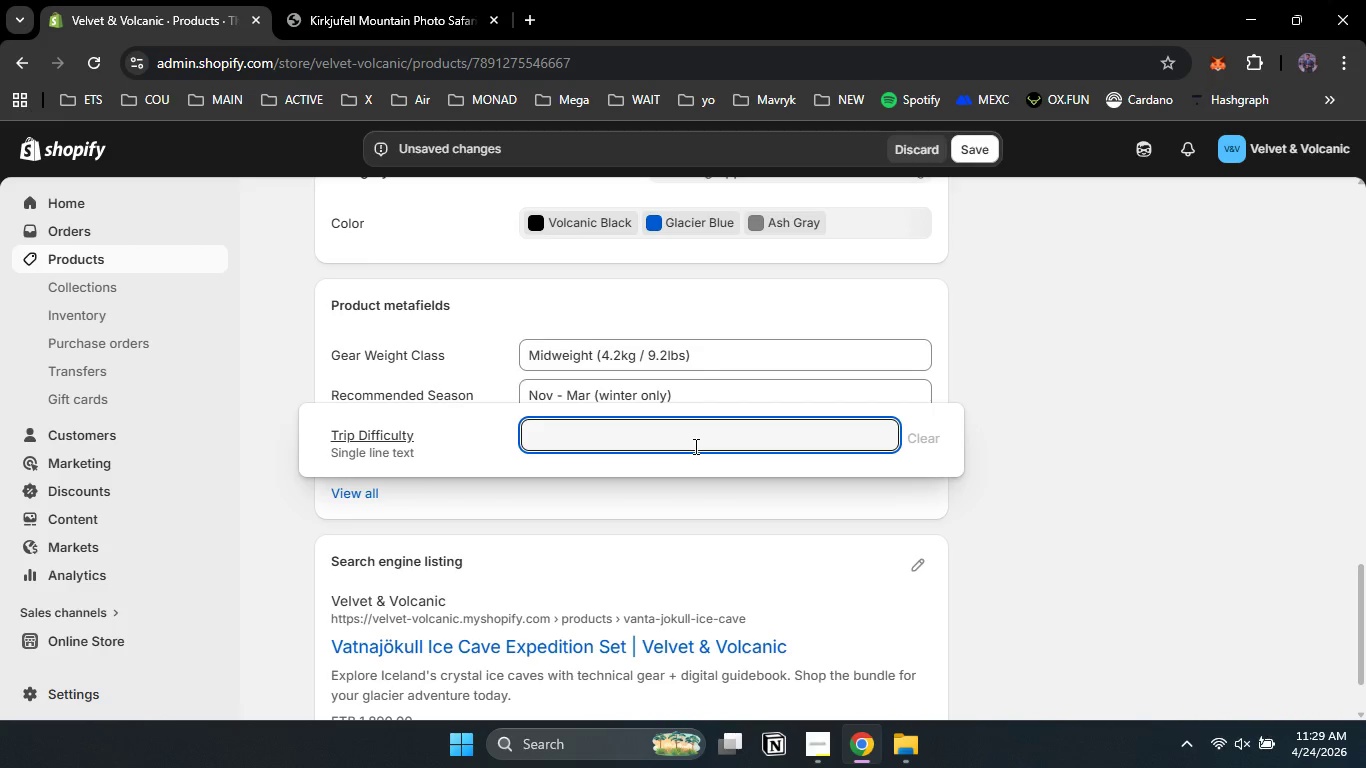 
type(Advanced)
 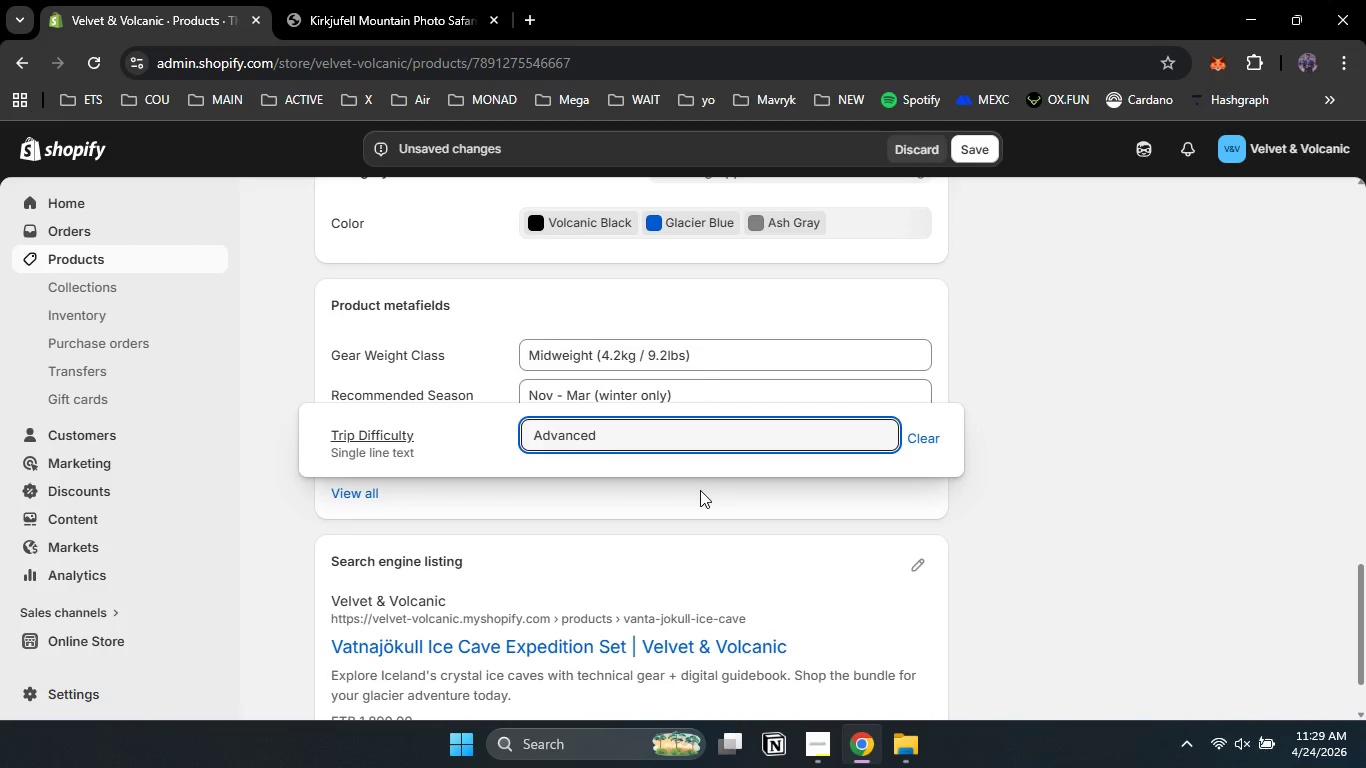 
left_click([700, 490])
 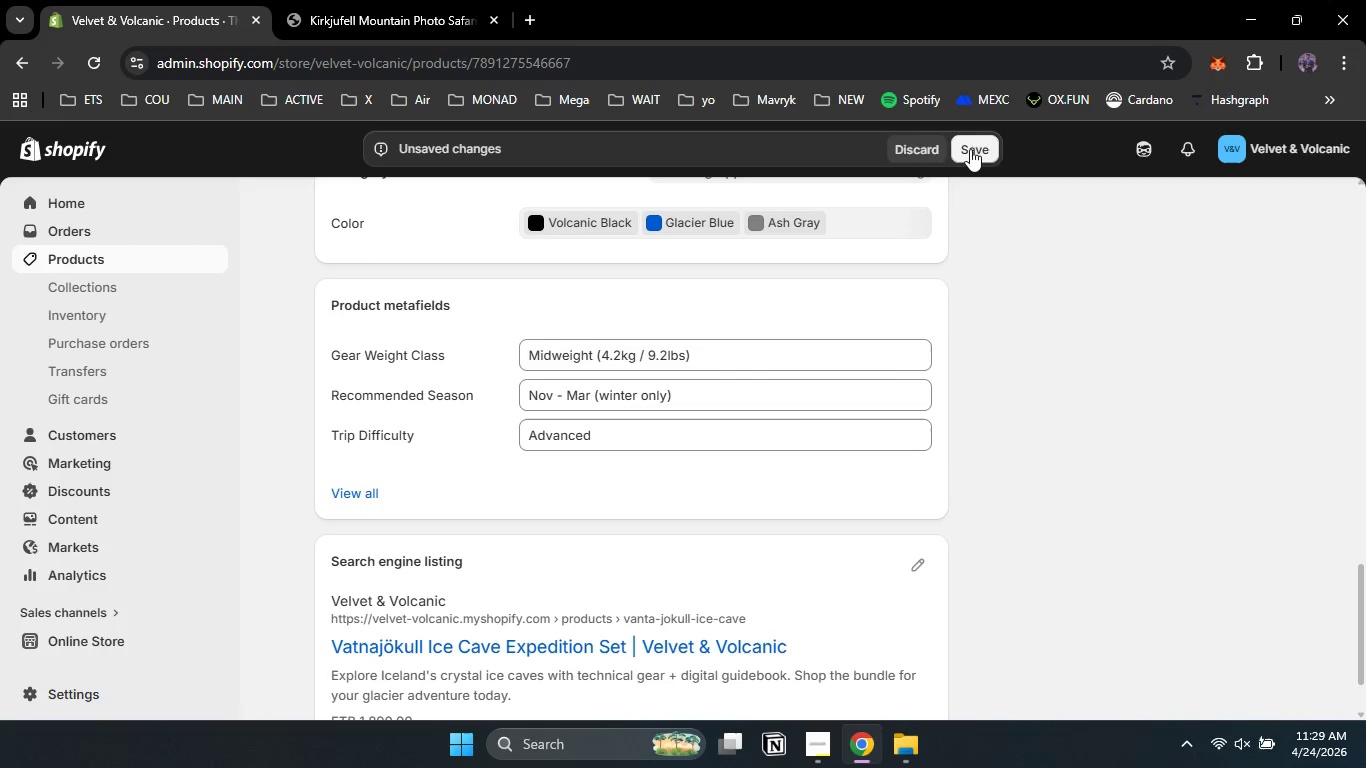 
left_click([971, 149])
 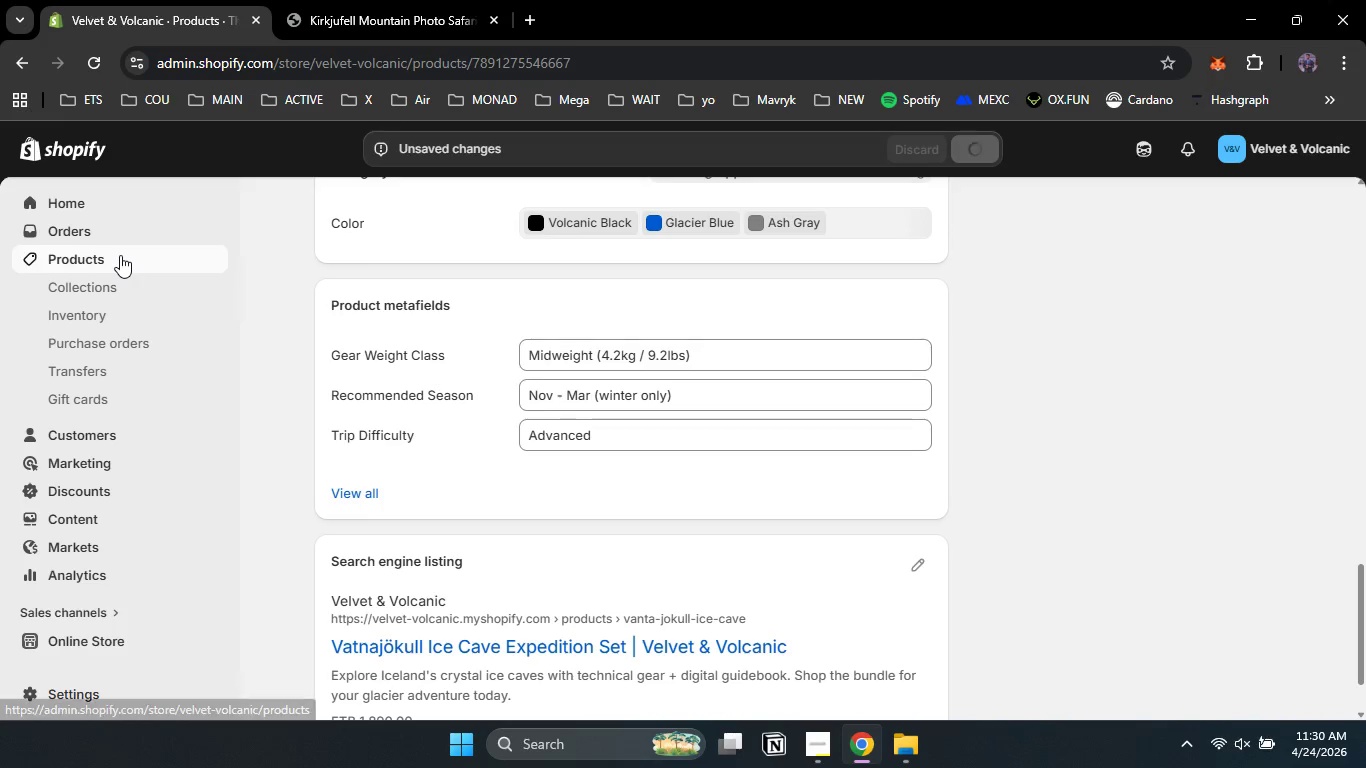 
left_click([120, 255])
 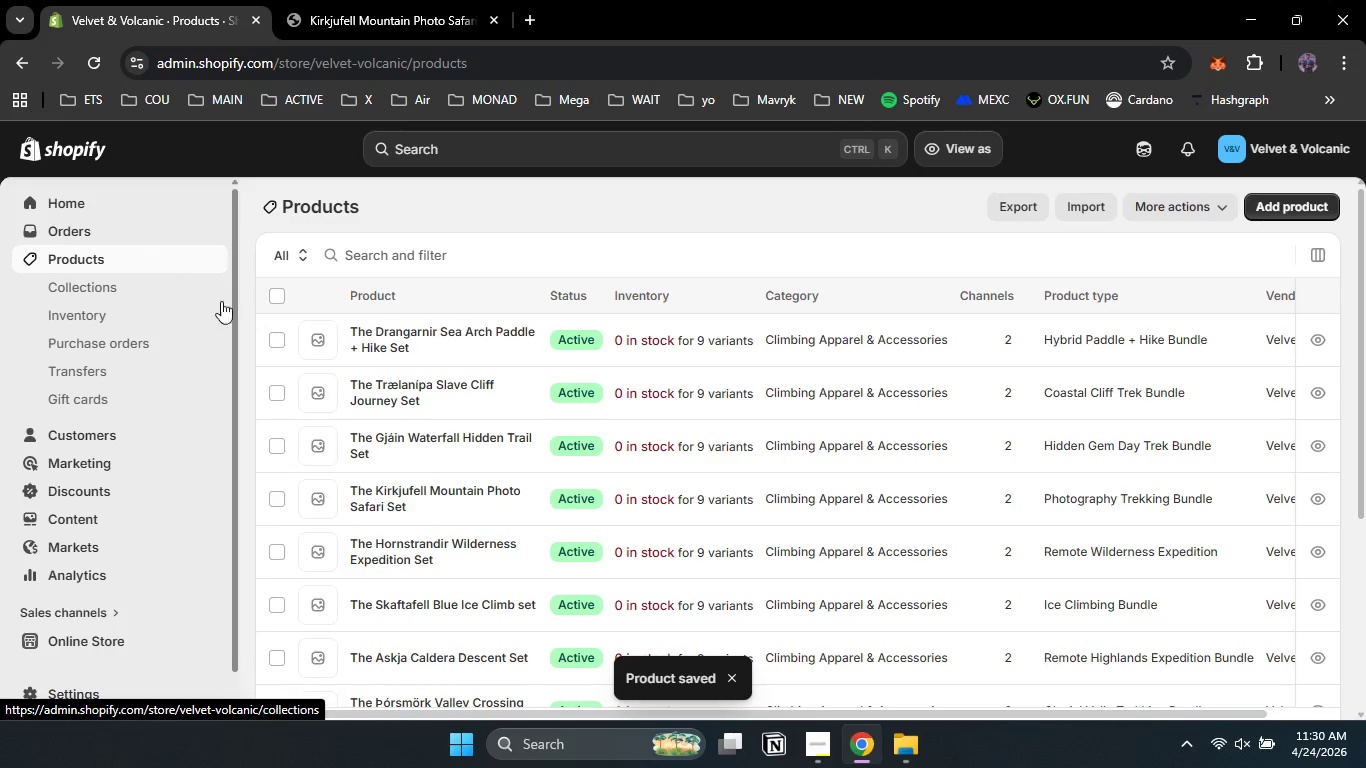 
scroll: coordinate [374, 482], scroll_direction: down, amount: 6.0
 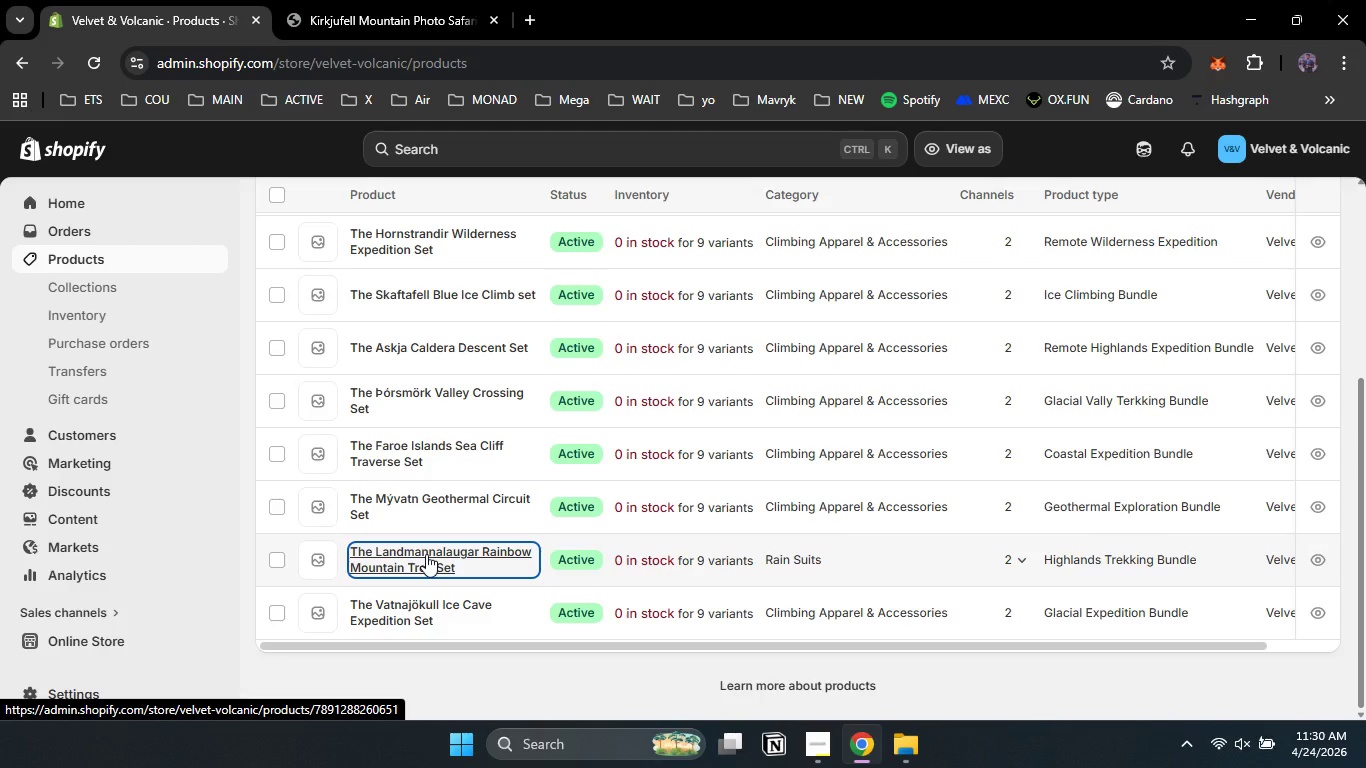 
left_click([426, 554])
 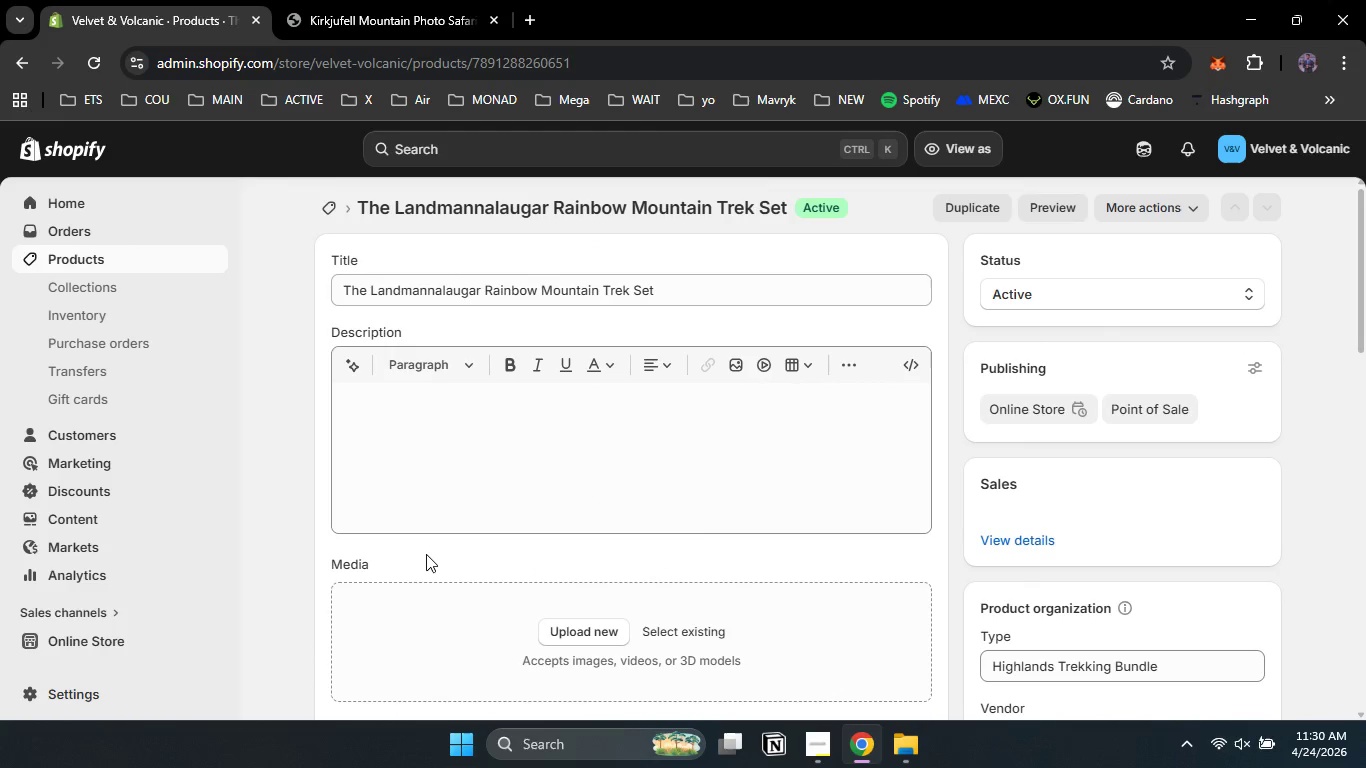 
scroll: coordinate [341, 573], scroll_direction: down, amount: 36.0
 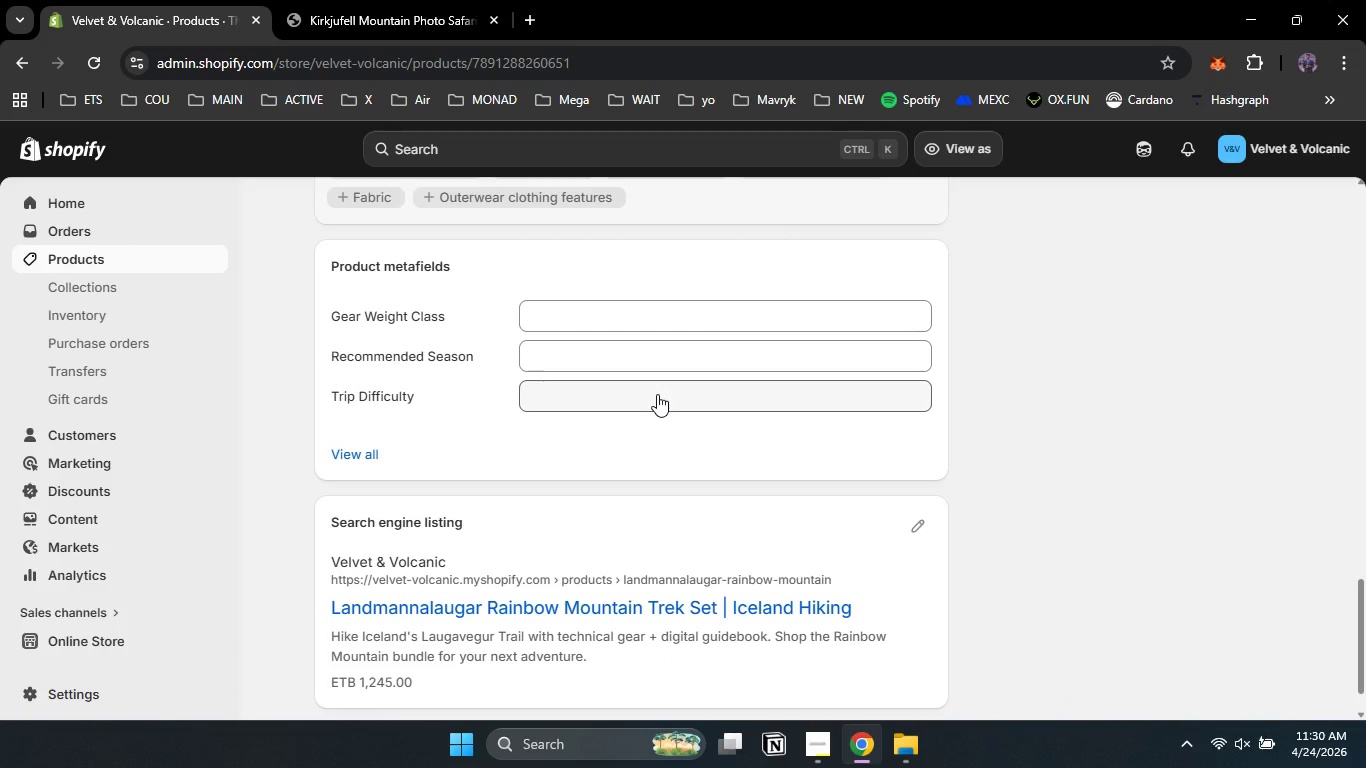 
left_click([657, 394])
 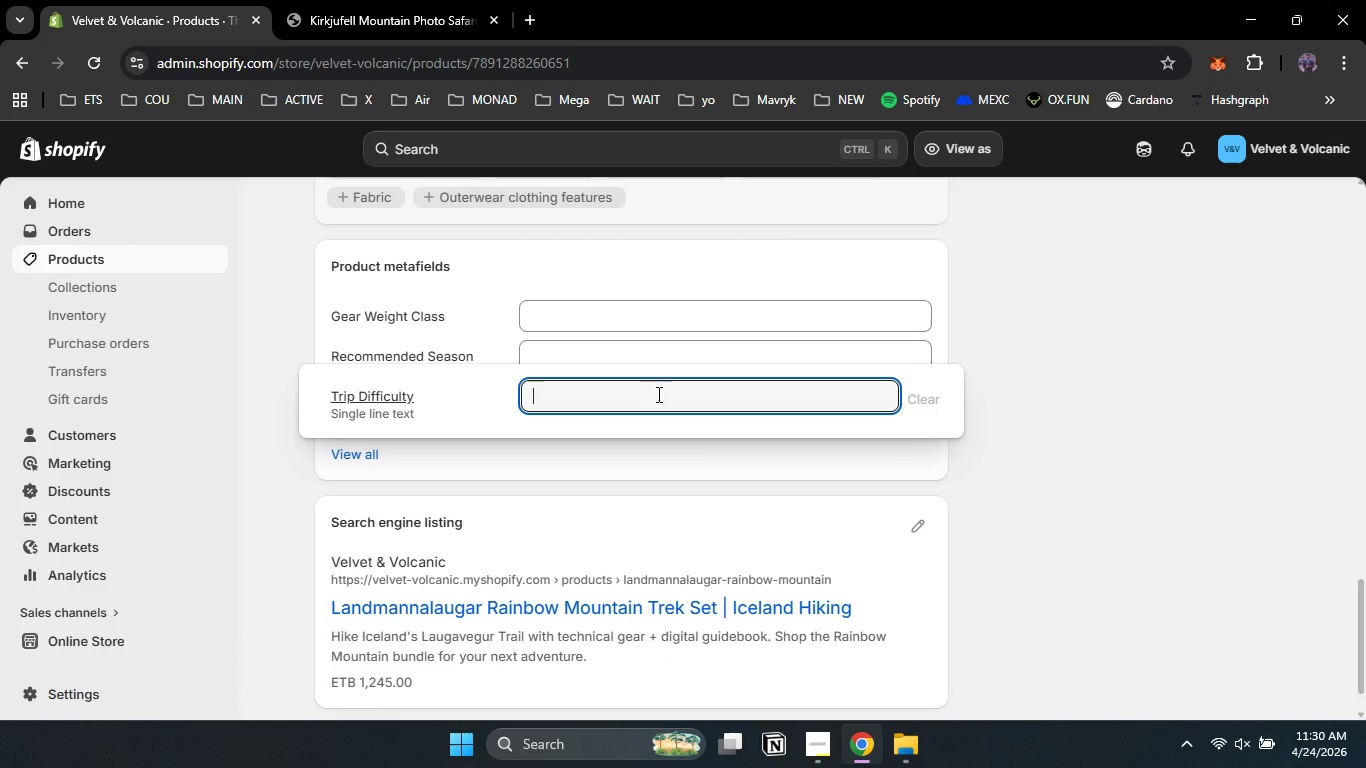 
type(Intermediate)
 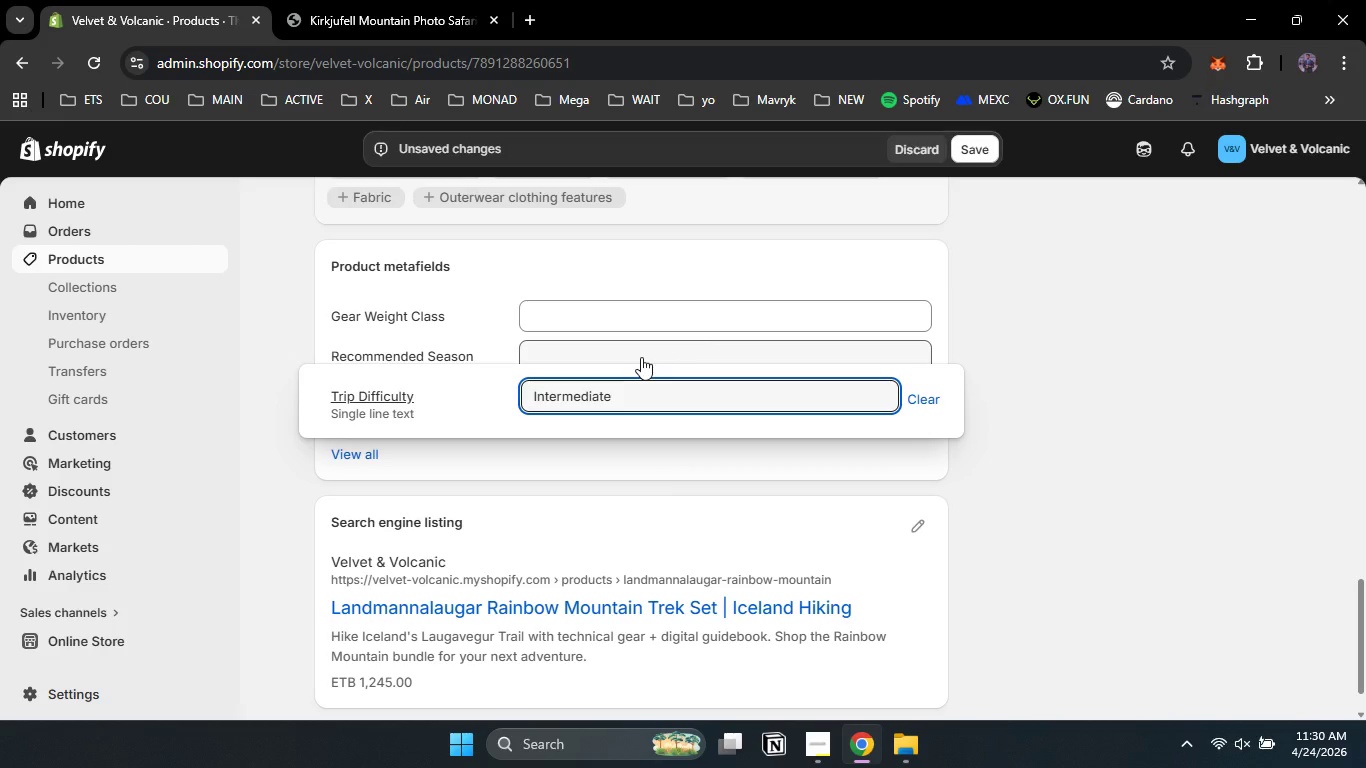 
left_click([641, 357])
 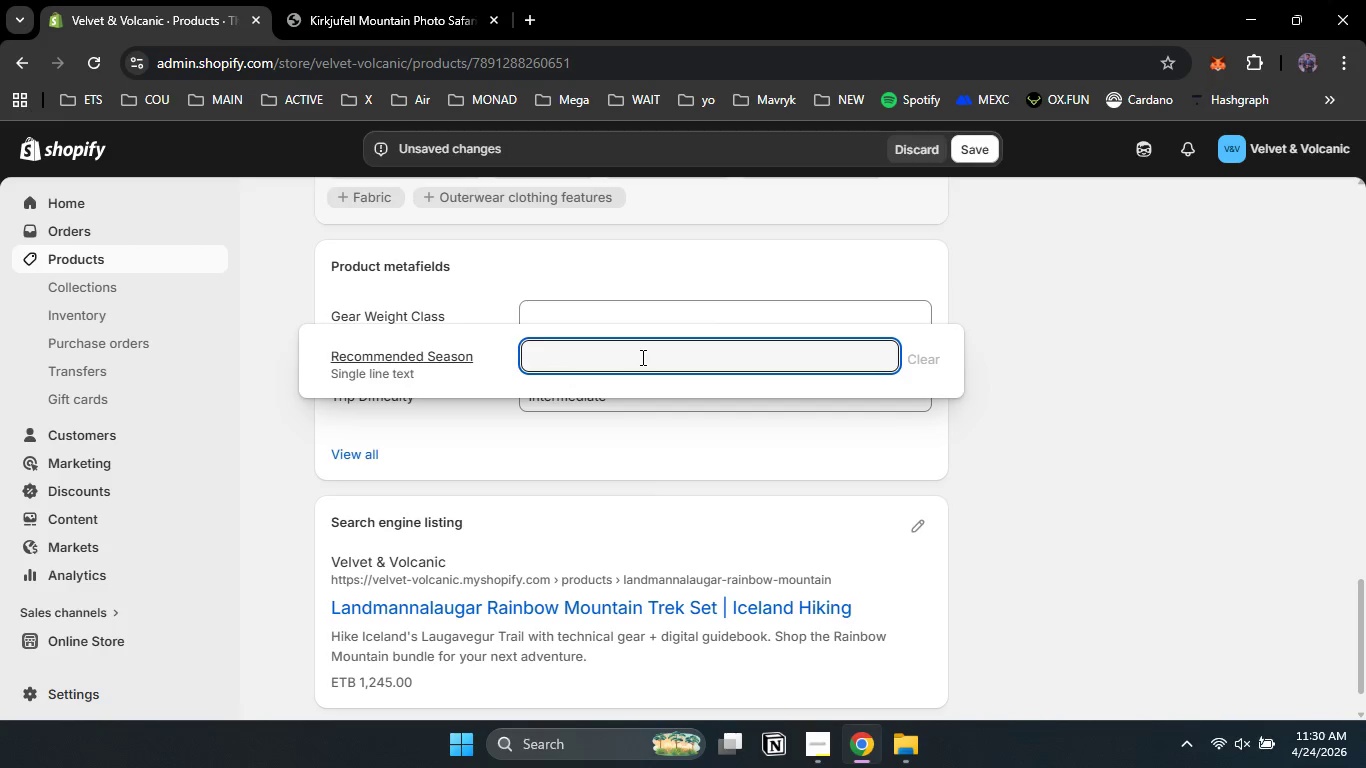 
type(Jun - )
 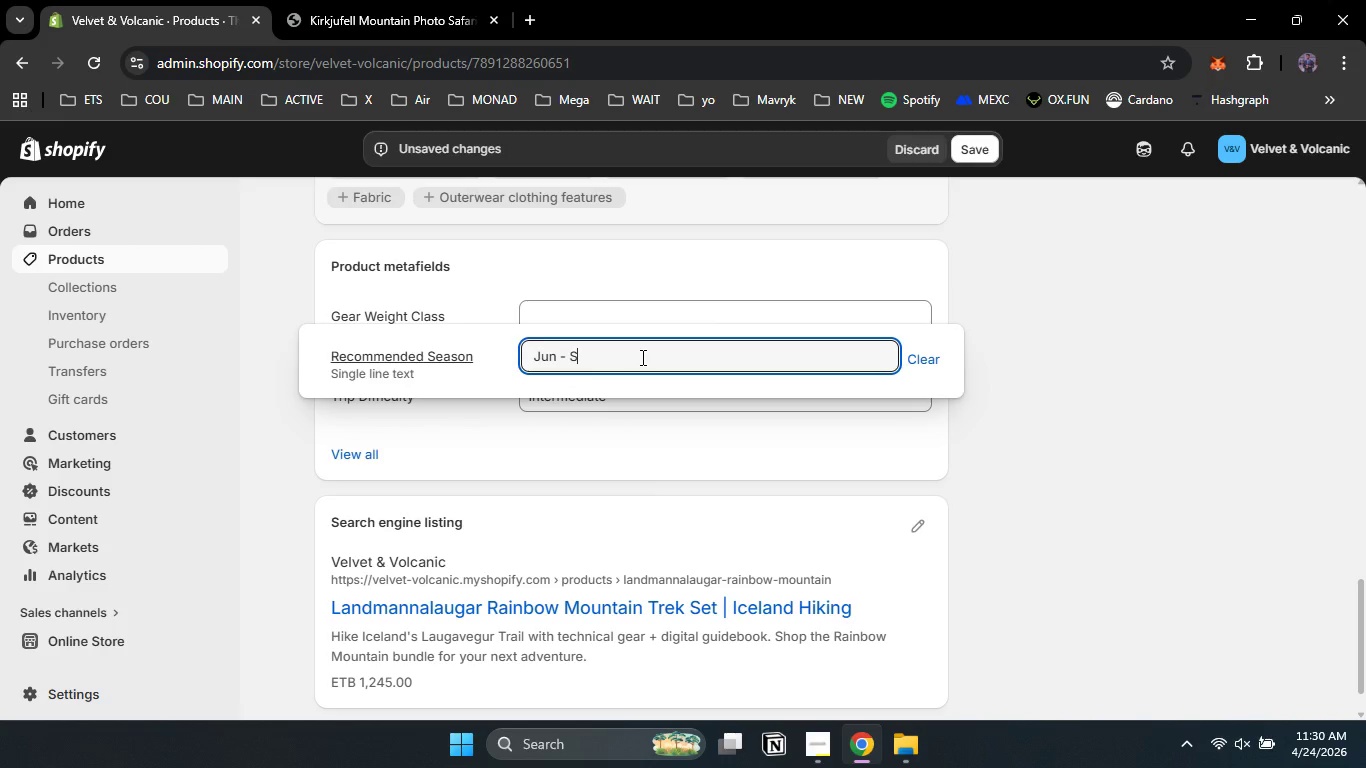 
type(Sep ())
 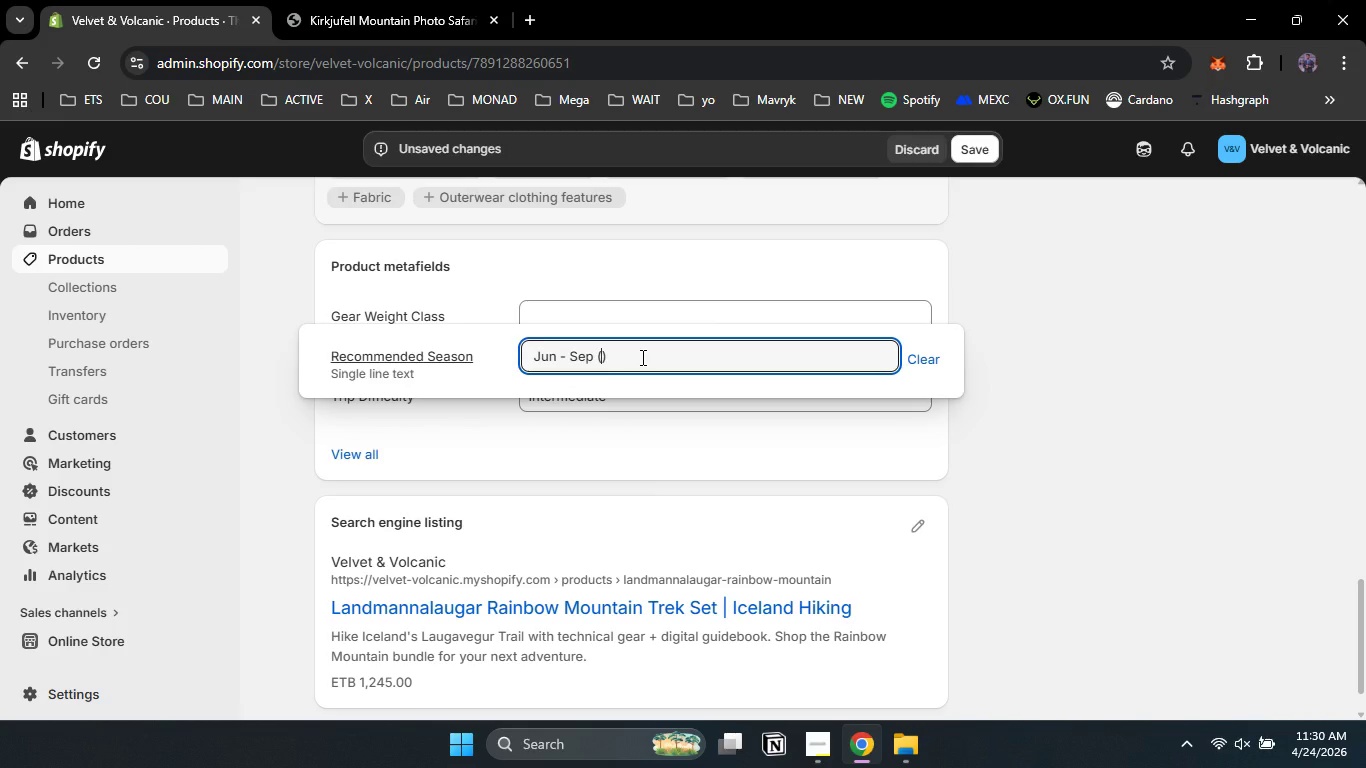 
key(ArrowLeft)
 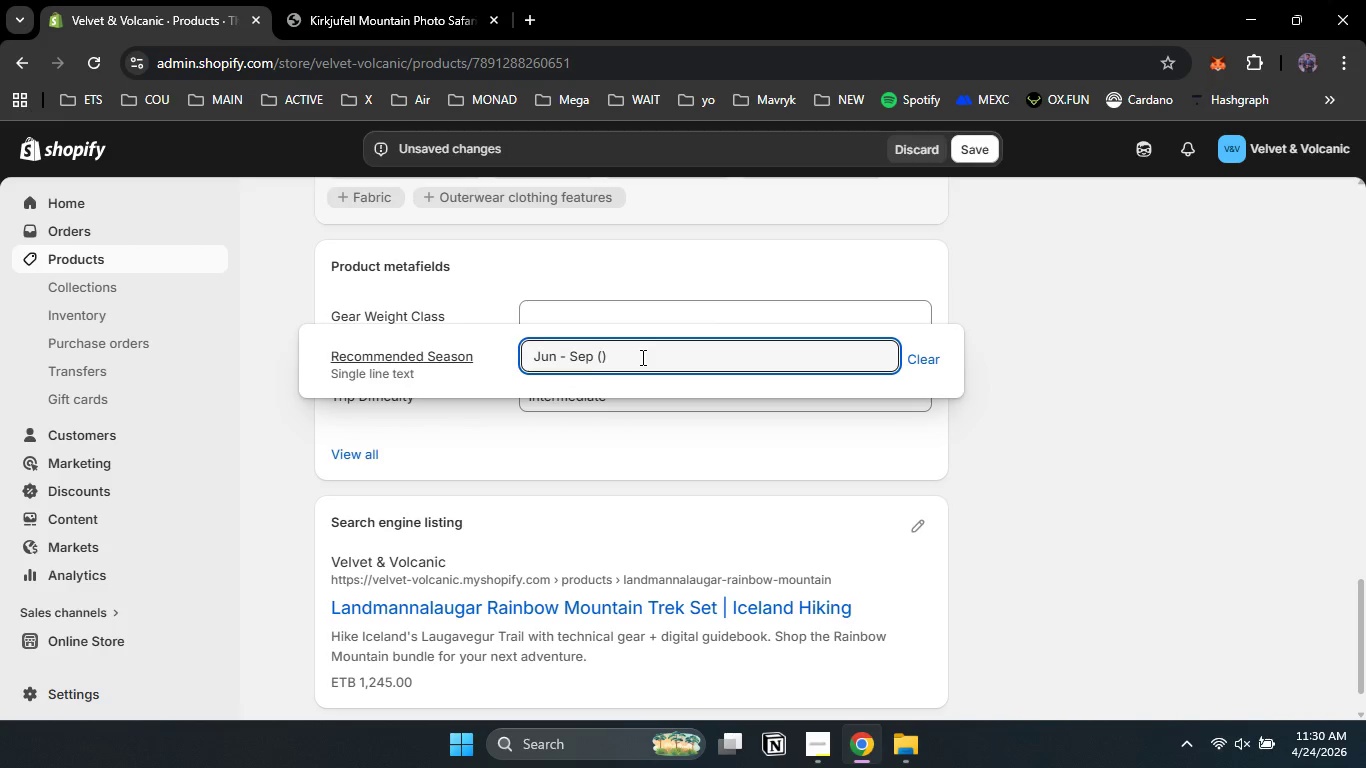 
type(Summer)
 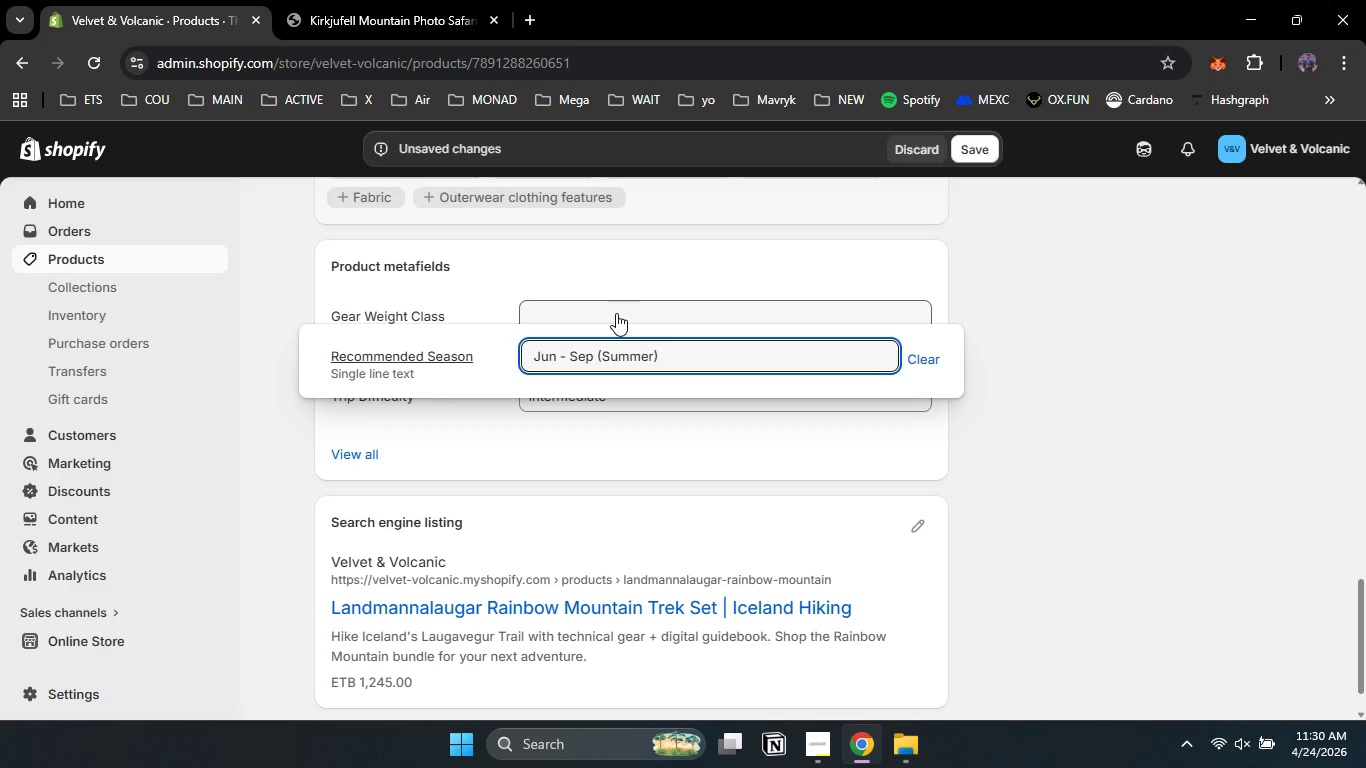 
left_click([616, 313])
 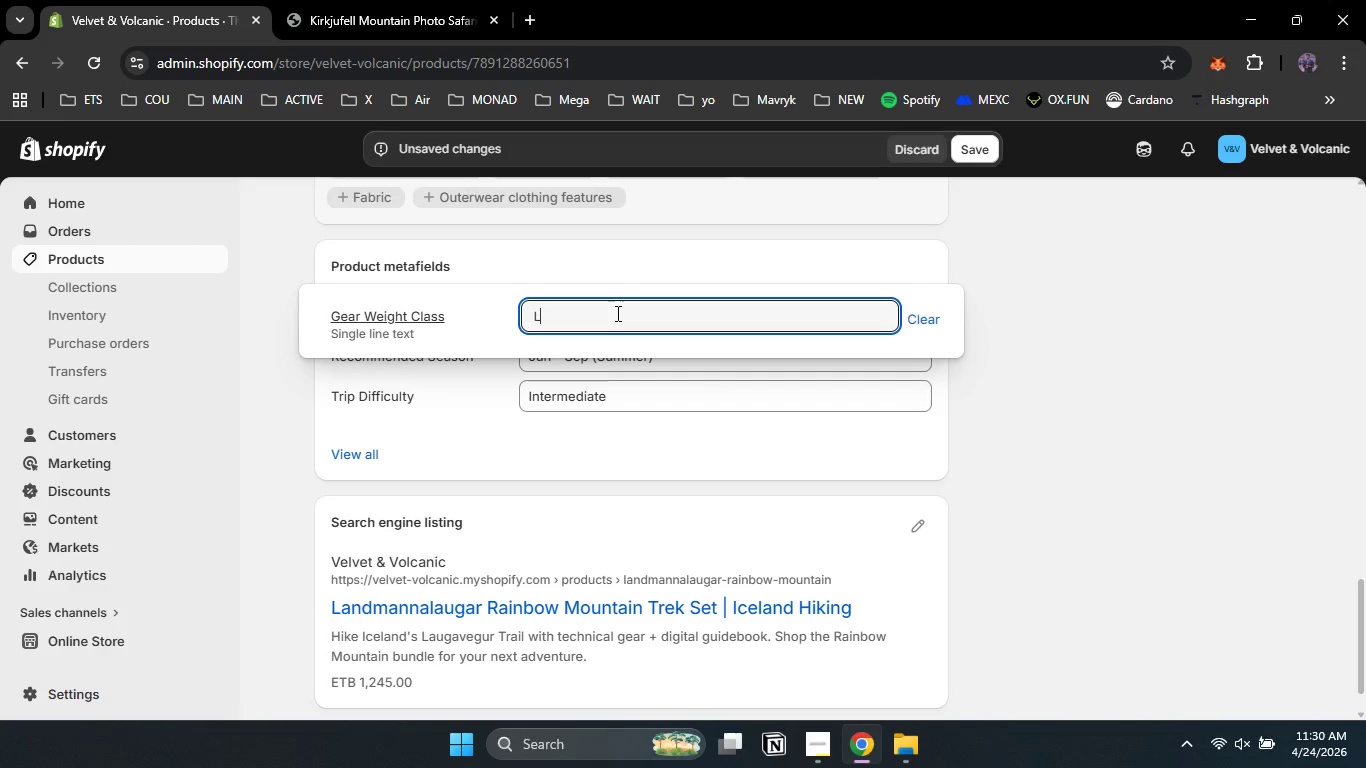 
type(Lo)
key(Backspace)
type(ight weight ())
 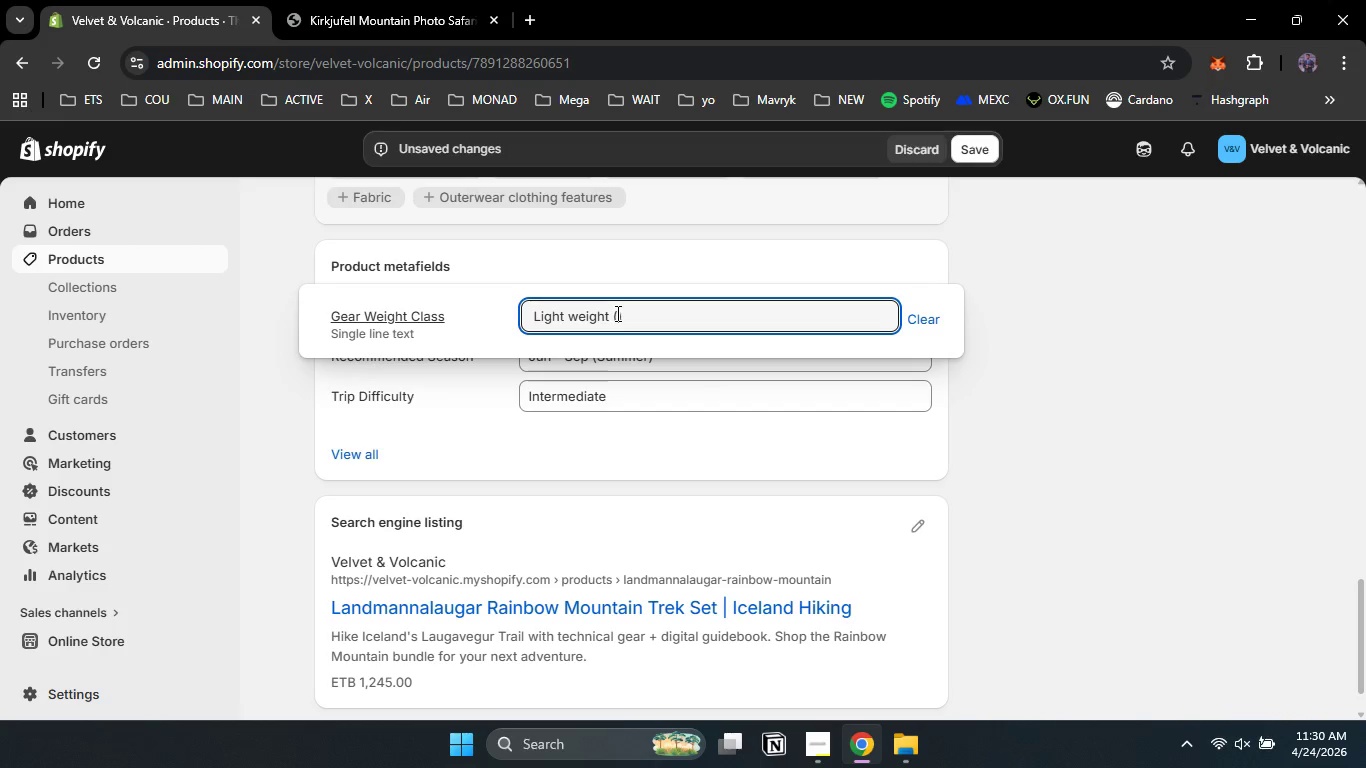 
key(ArrowLeft)
 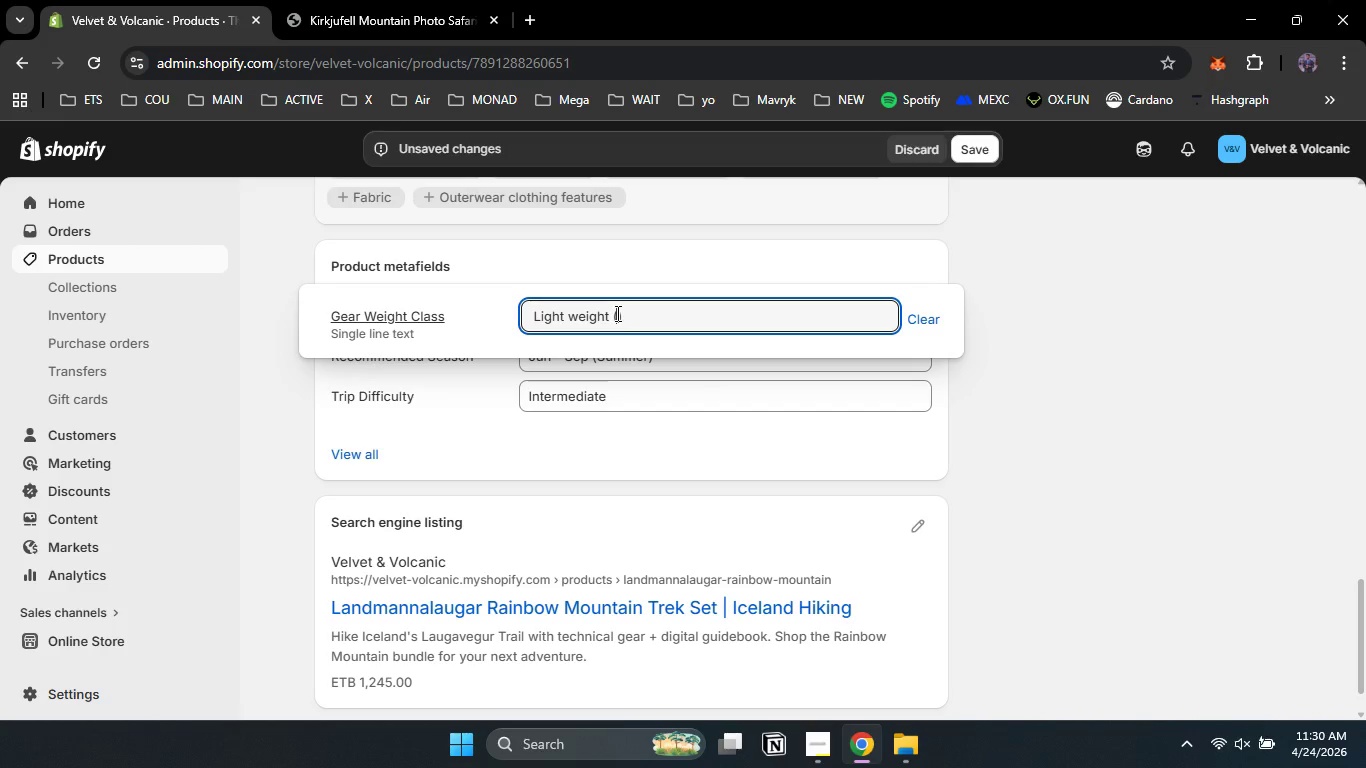 
type(3.8 )
key(Backspace)
type(kg / )
 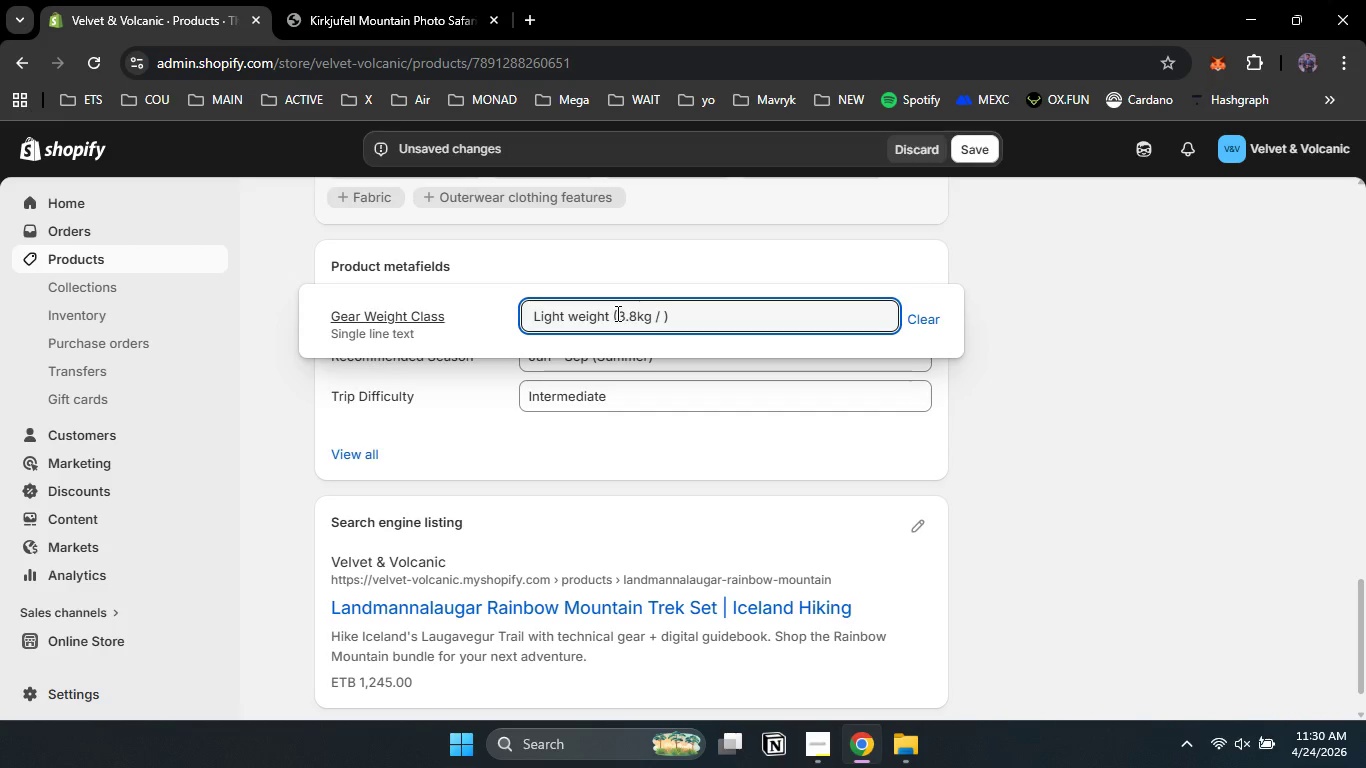 
type(8.3lbs)
 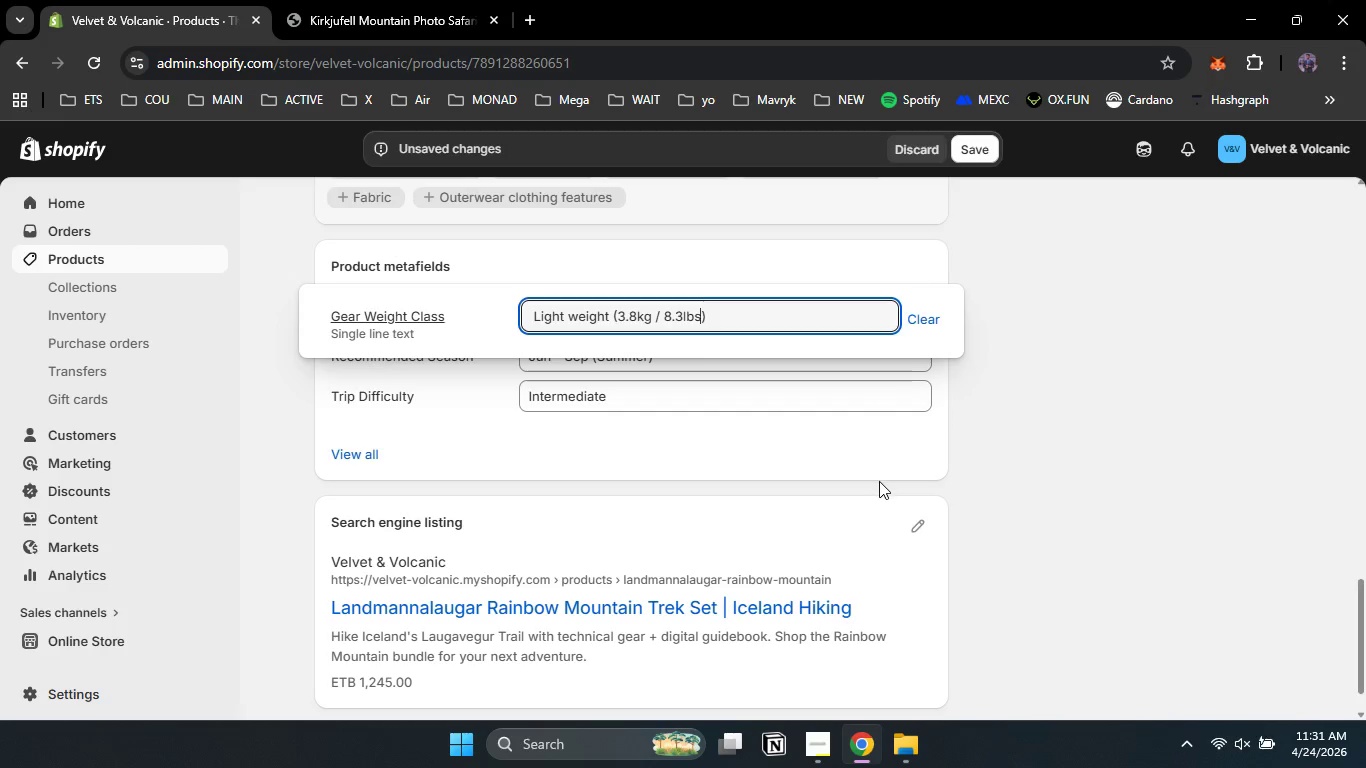 
left_click([879, 481])
 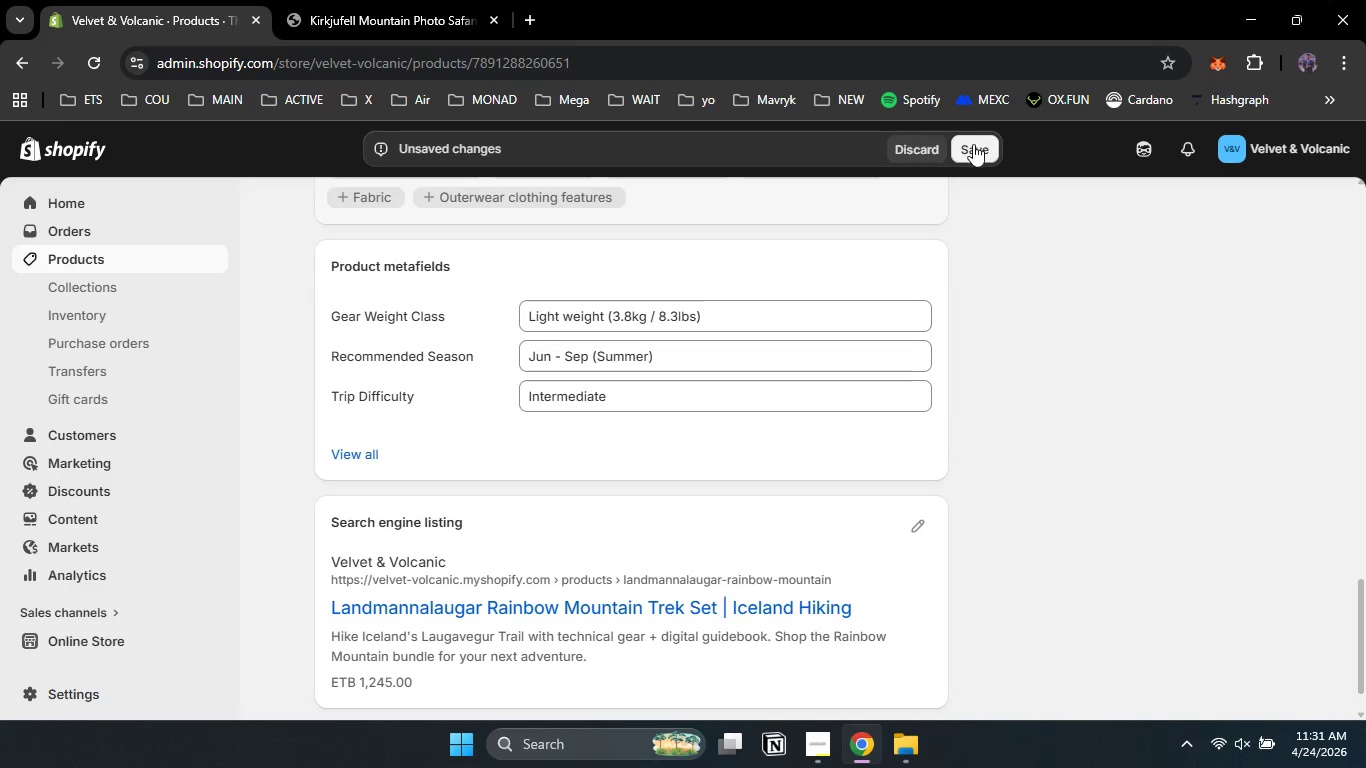 
left_click([973, 148])
 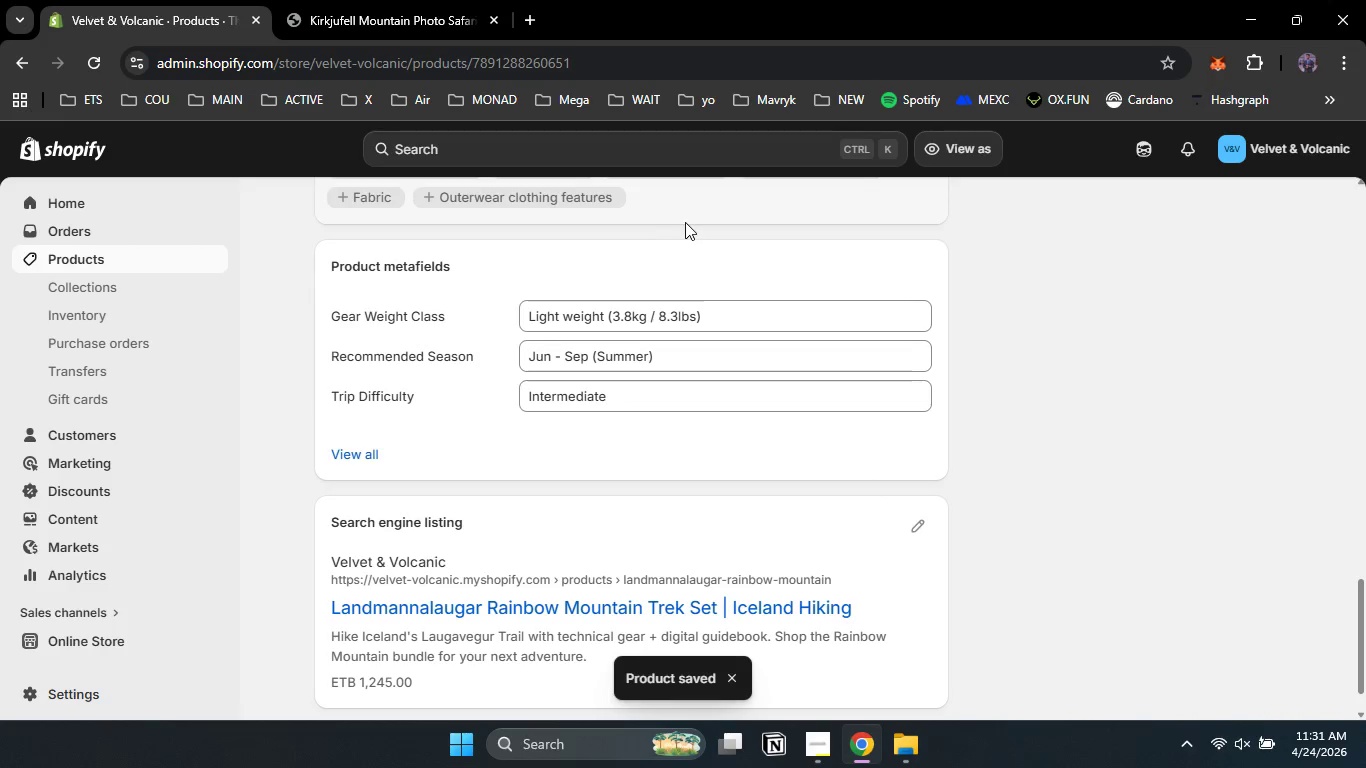 
wait(5.16)
 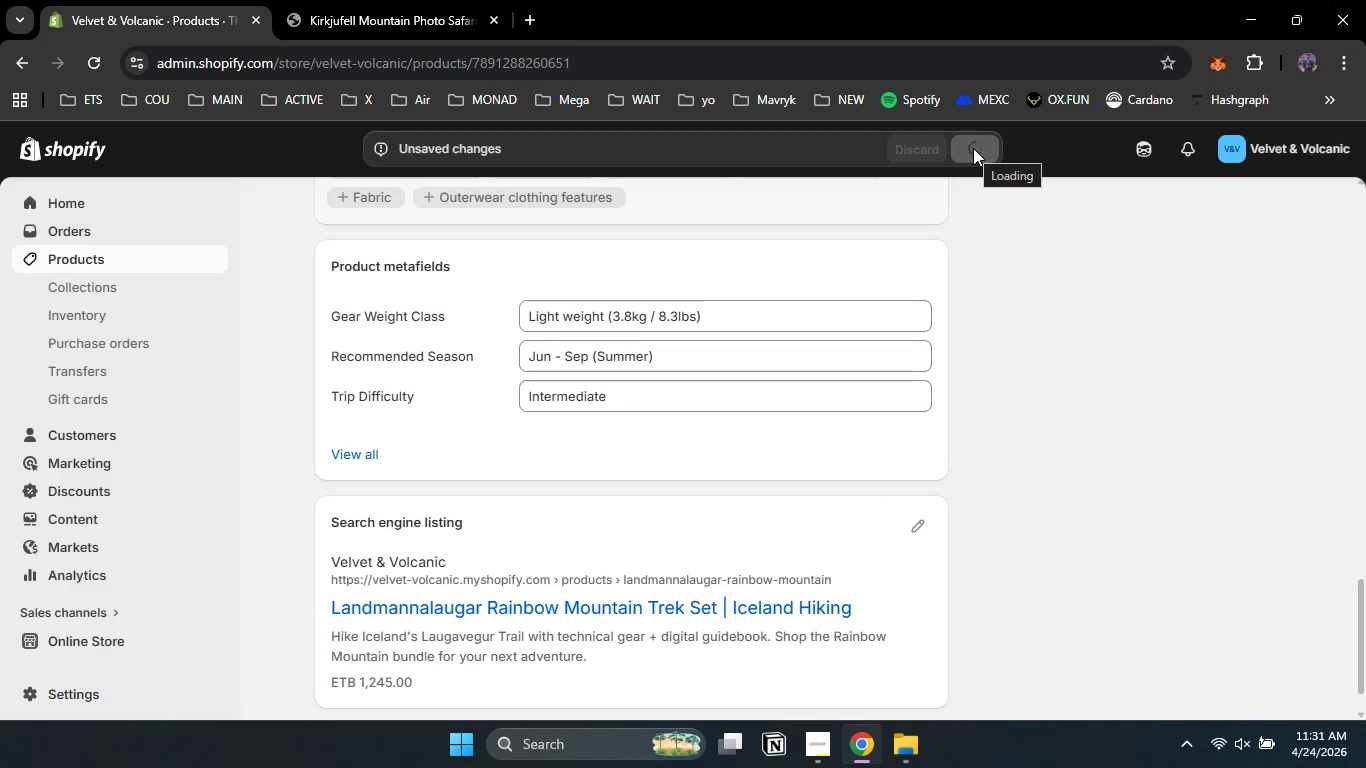 
left_click([161, 269])
 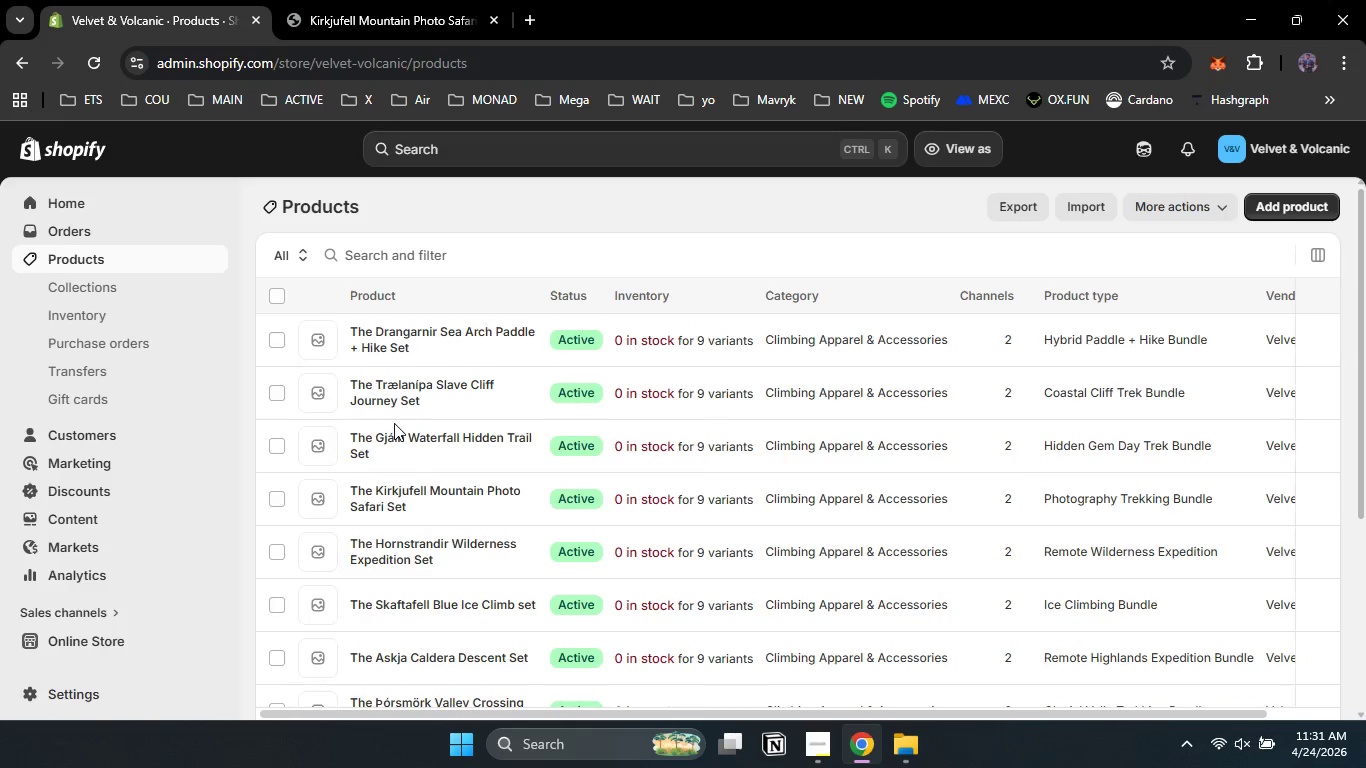 
scroll: coordinate [394, 423], scroll_direction: down, amount: 7.0
 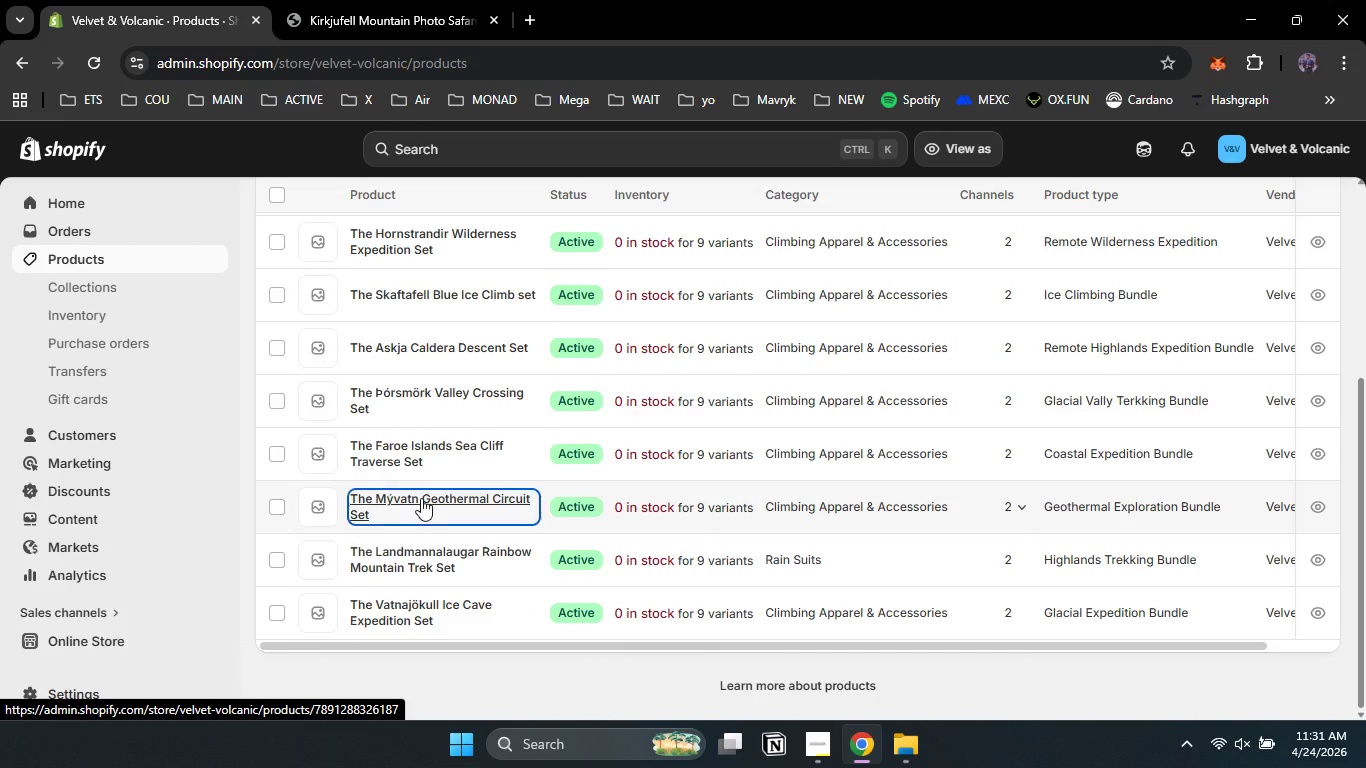 
left_click([421, 498])
 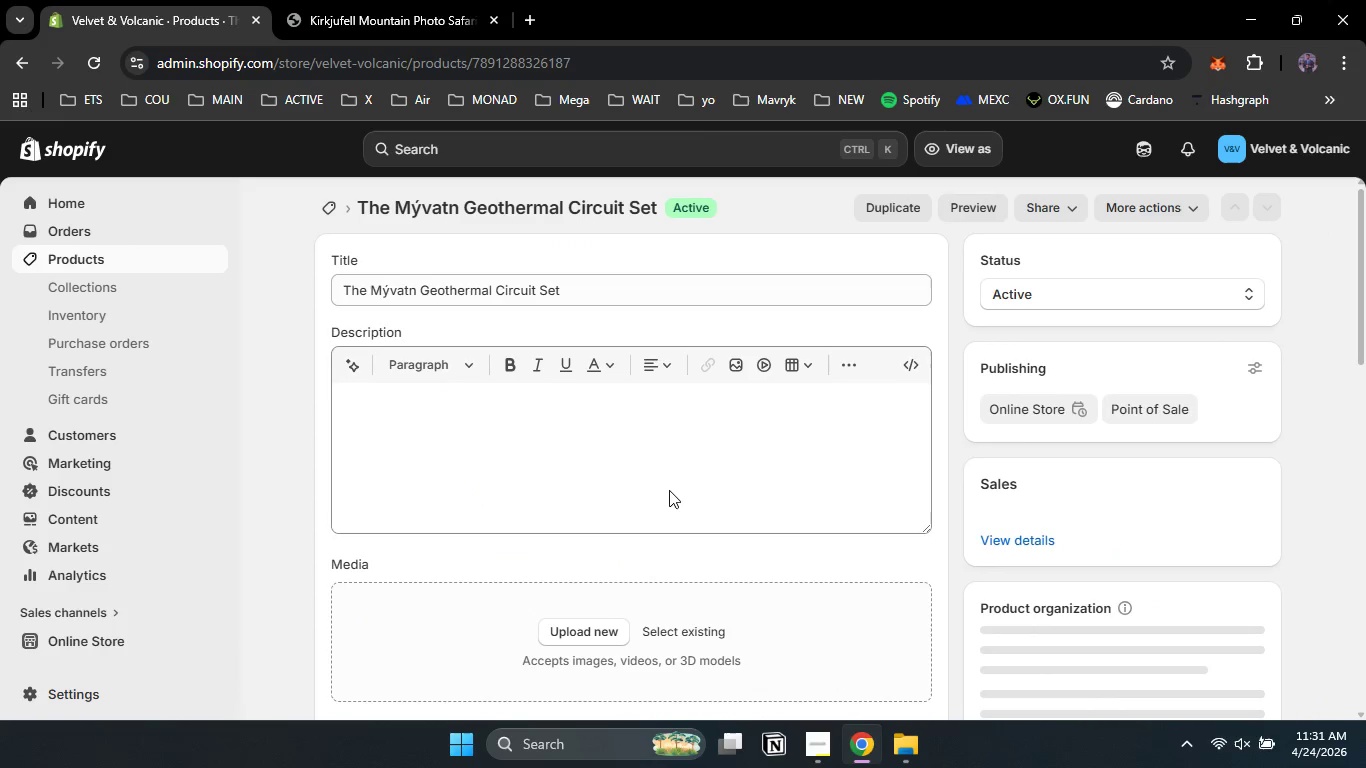 
scroll: coordinate [967, 512], scroll_direction: down, amount: 19.0
 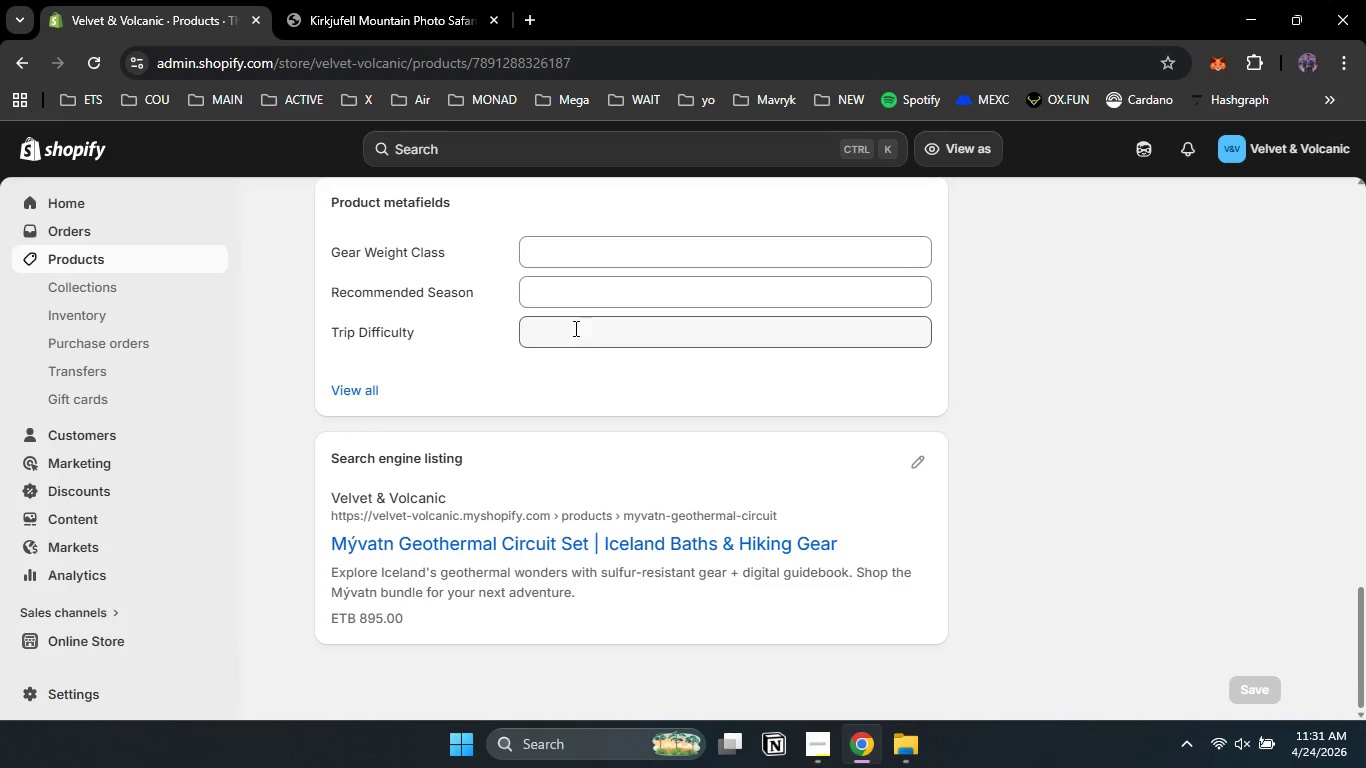 
left_click([574, 328])
 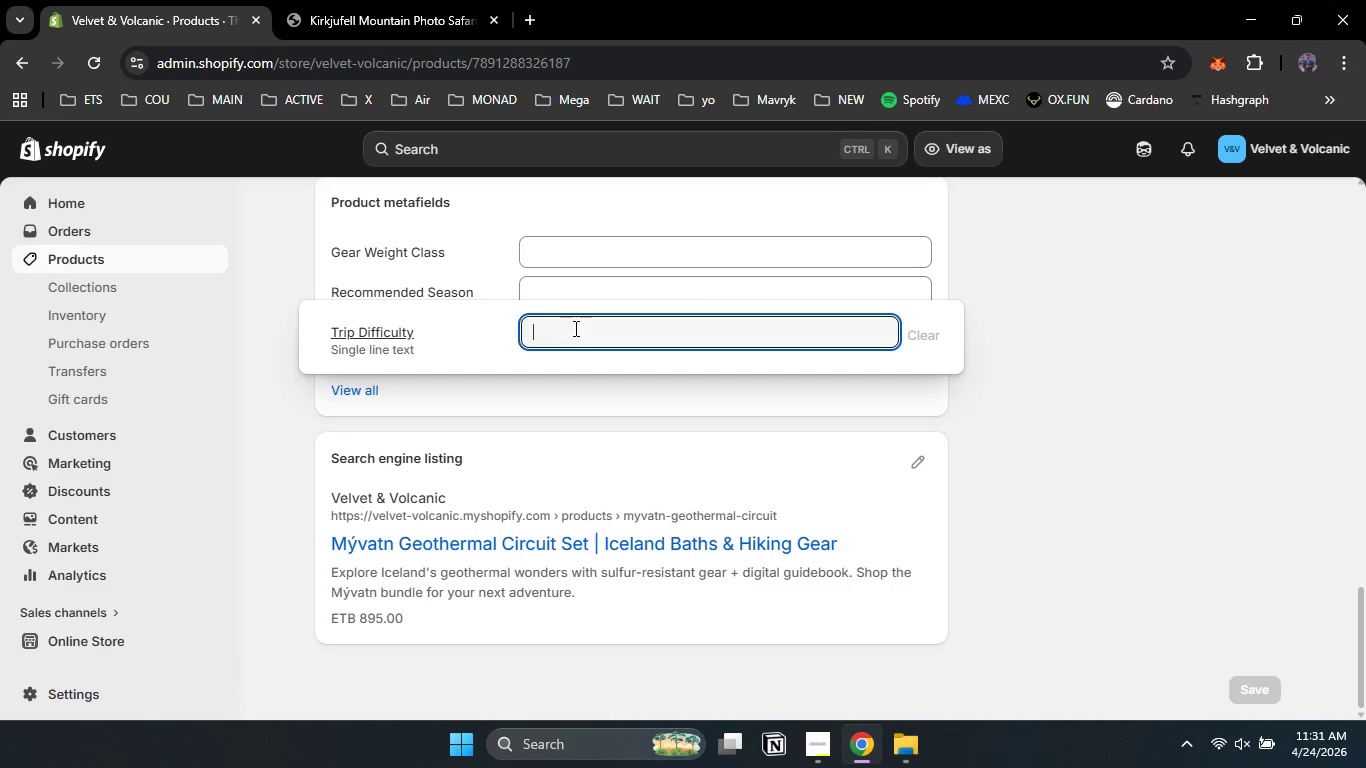 
type(Begginer)
 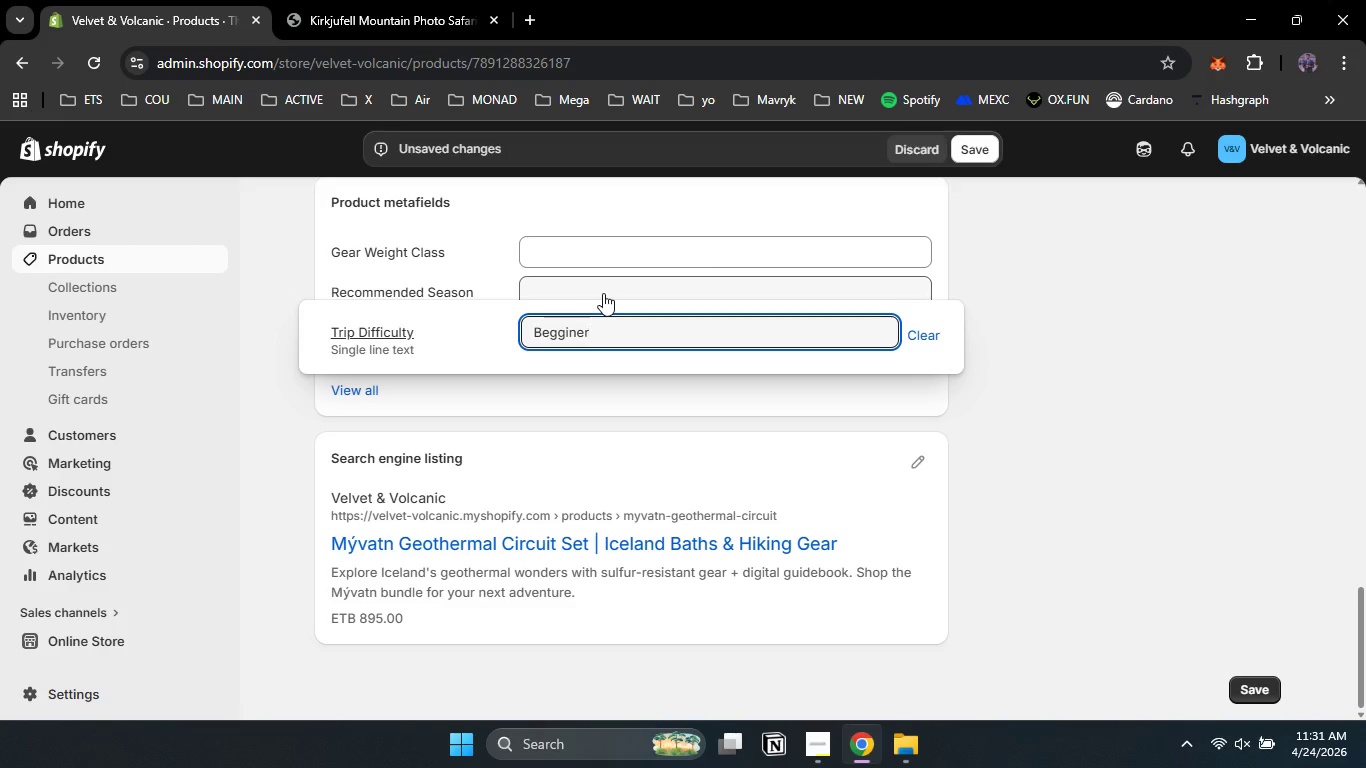 
left_click([603, 293])
 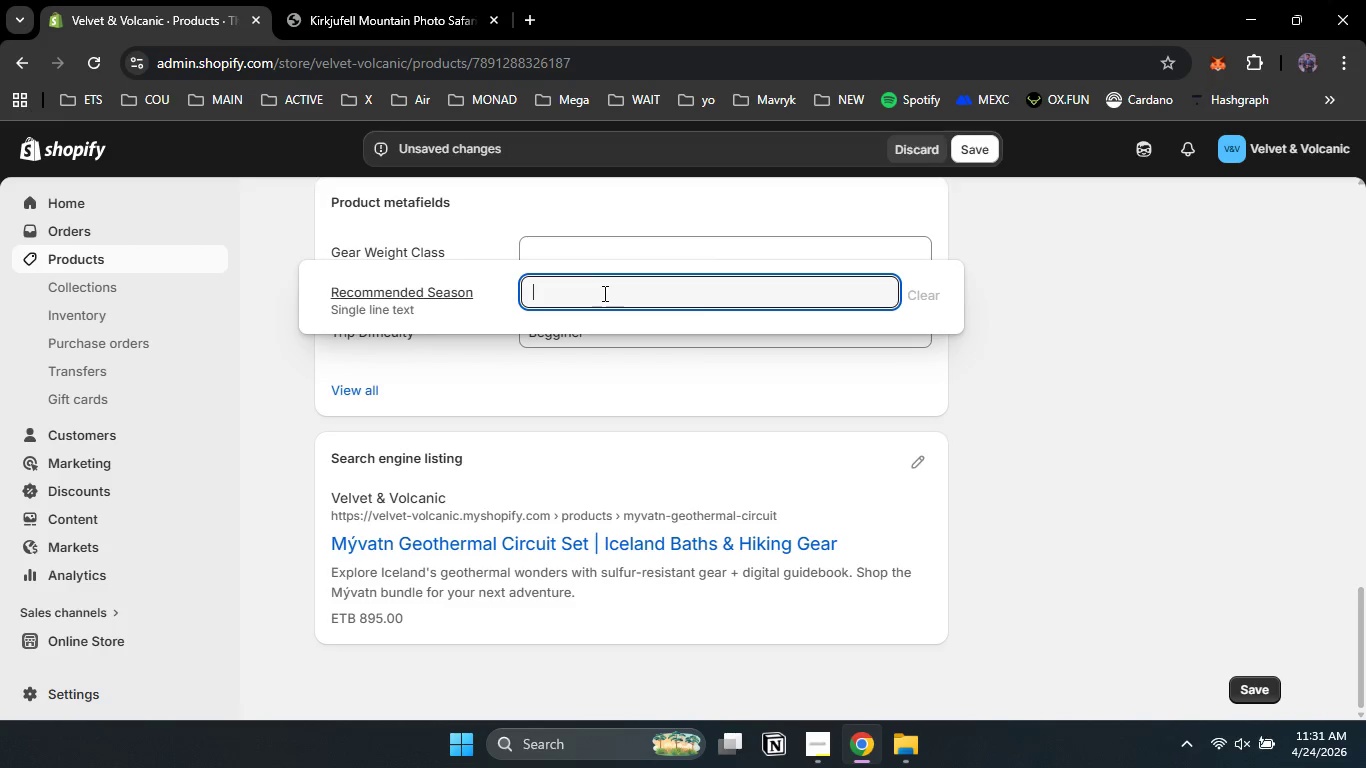 
type(May - Oct ())
 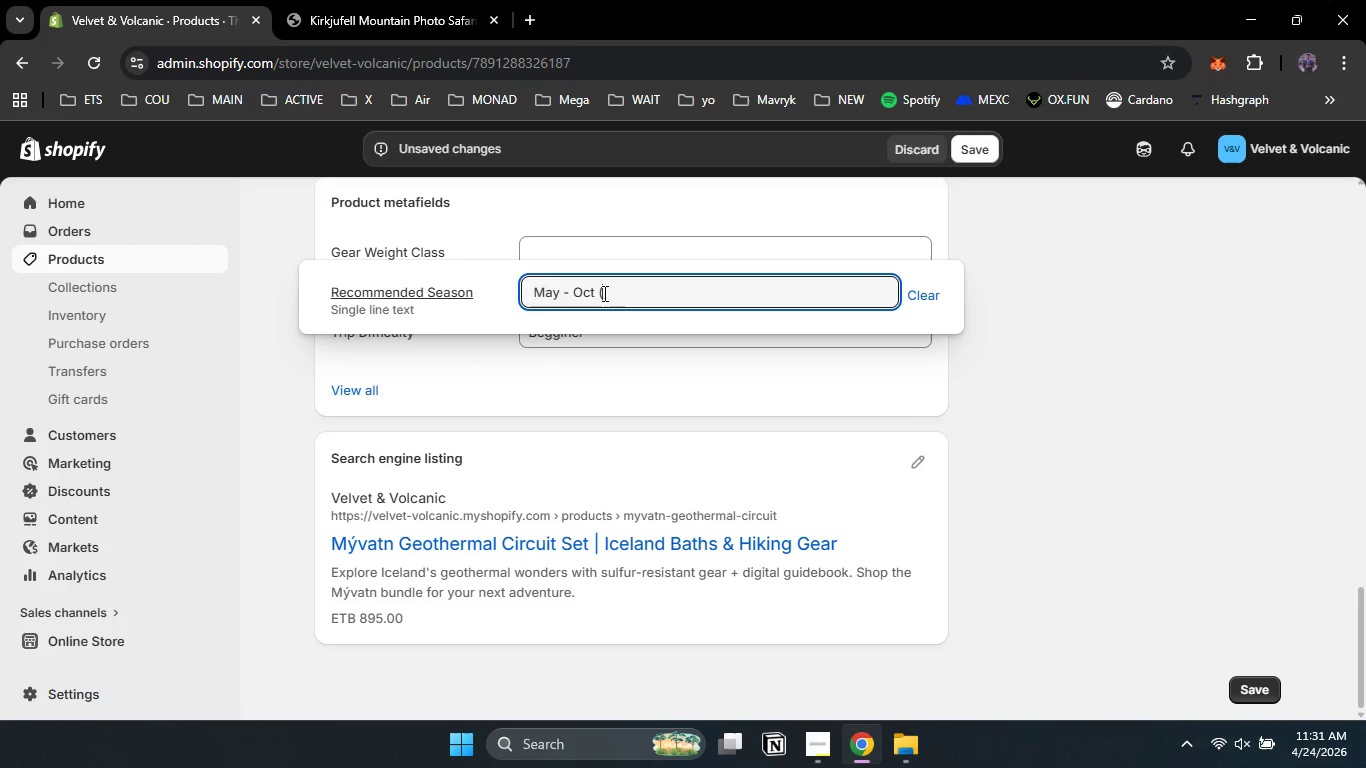 
key(ArrowLeft)
 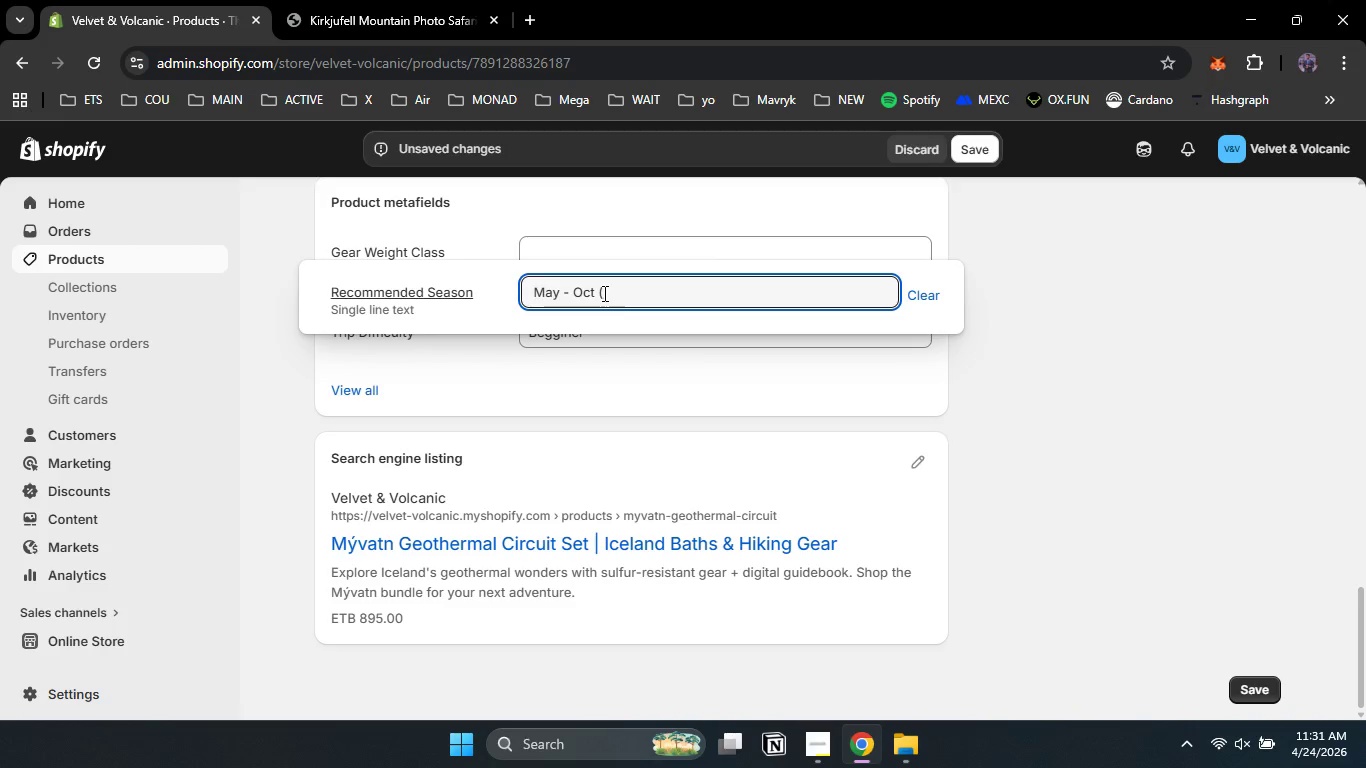 
type(late earlu)
key(Backspace)
type(y fall)
 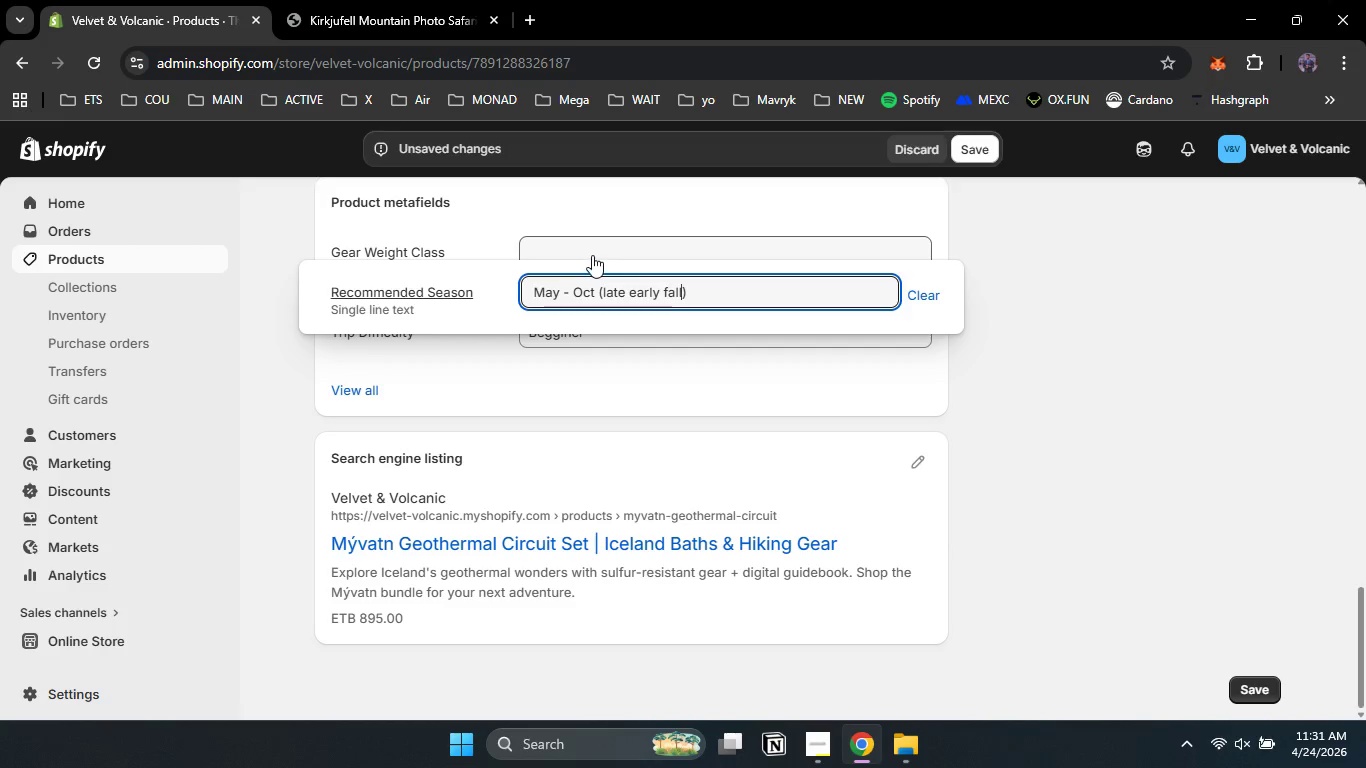 
left_click([592, 255])
 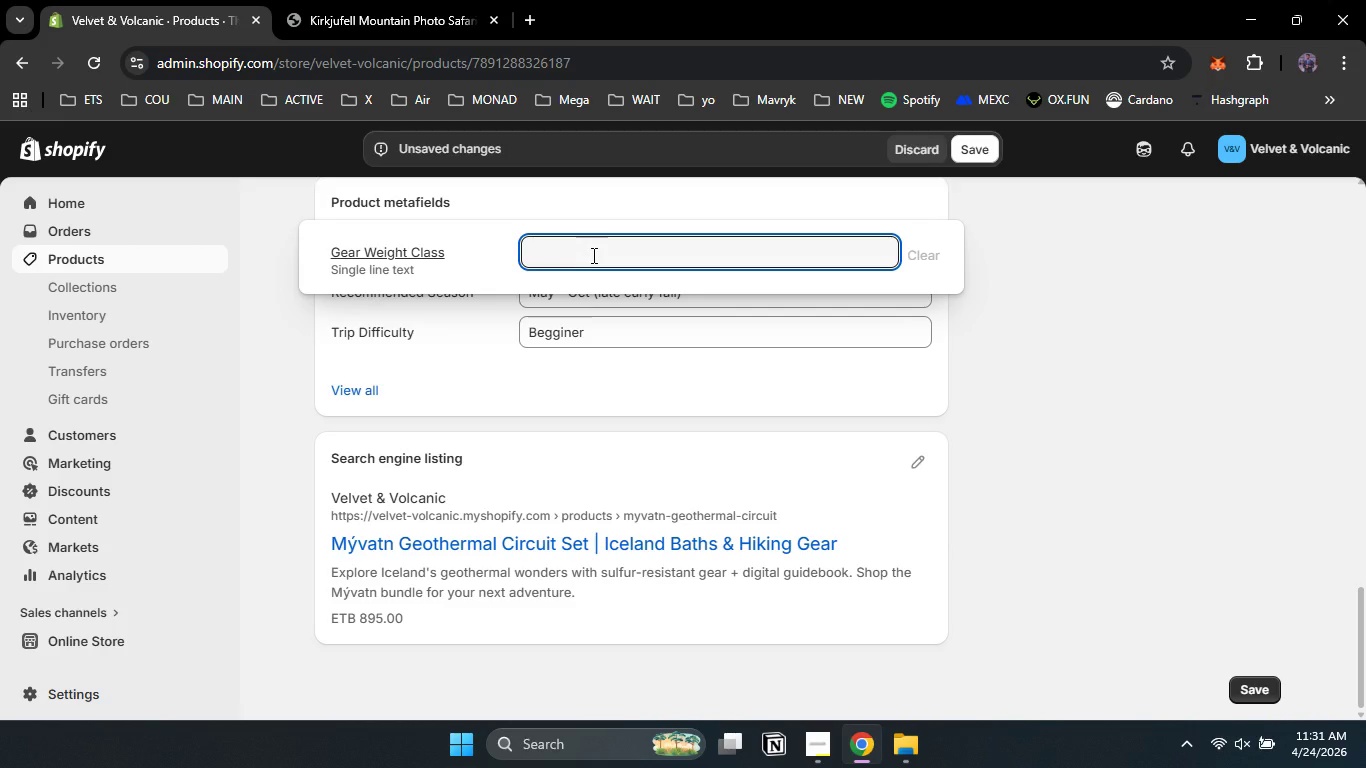 
type(Ultralight ())
 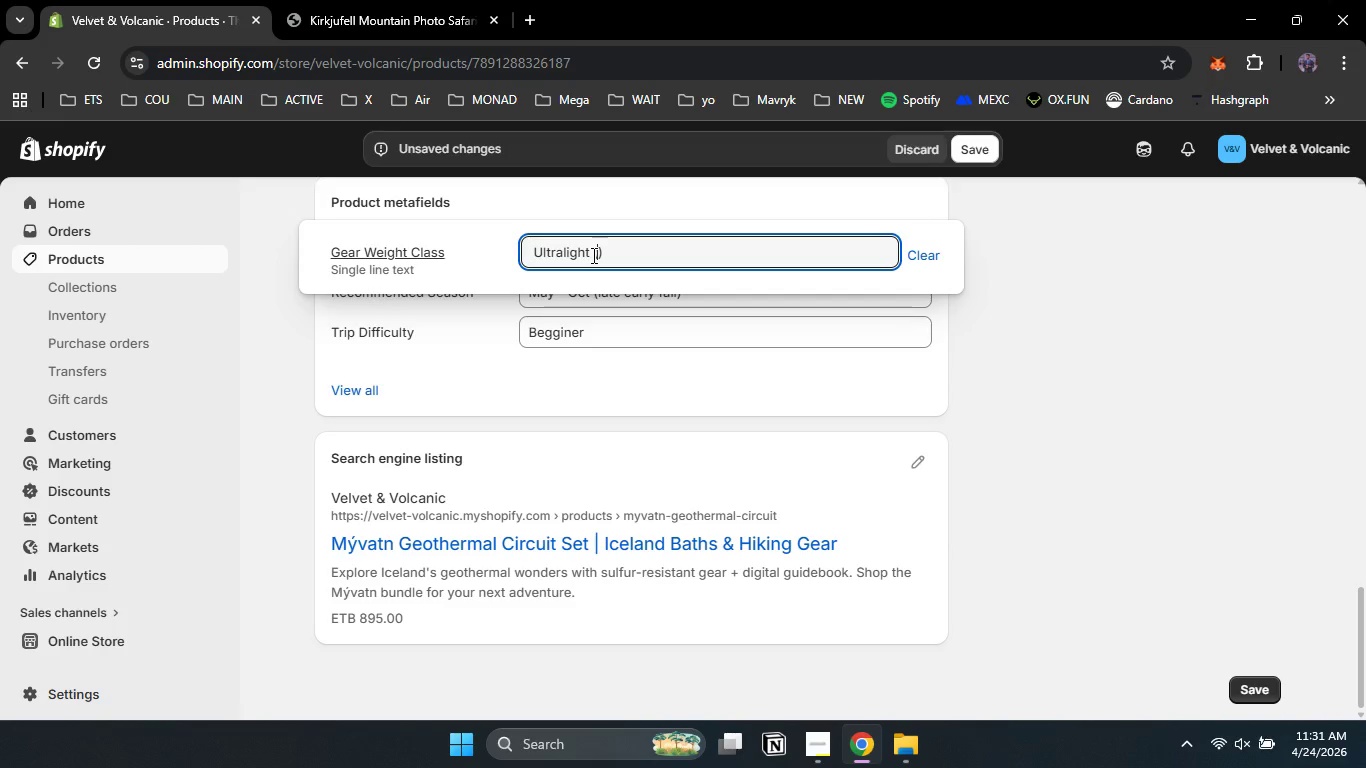 
key(ArrowLeft)
 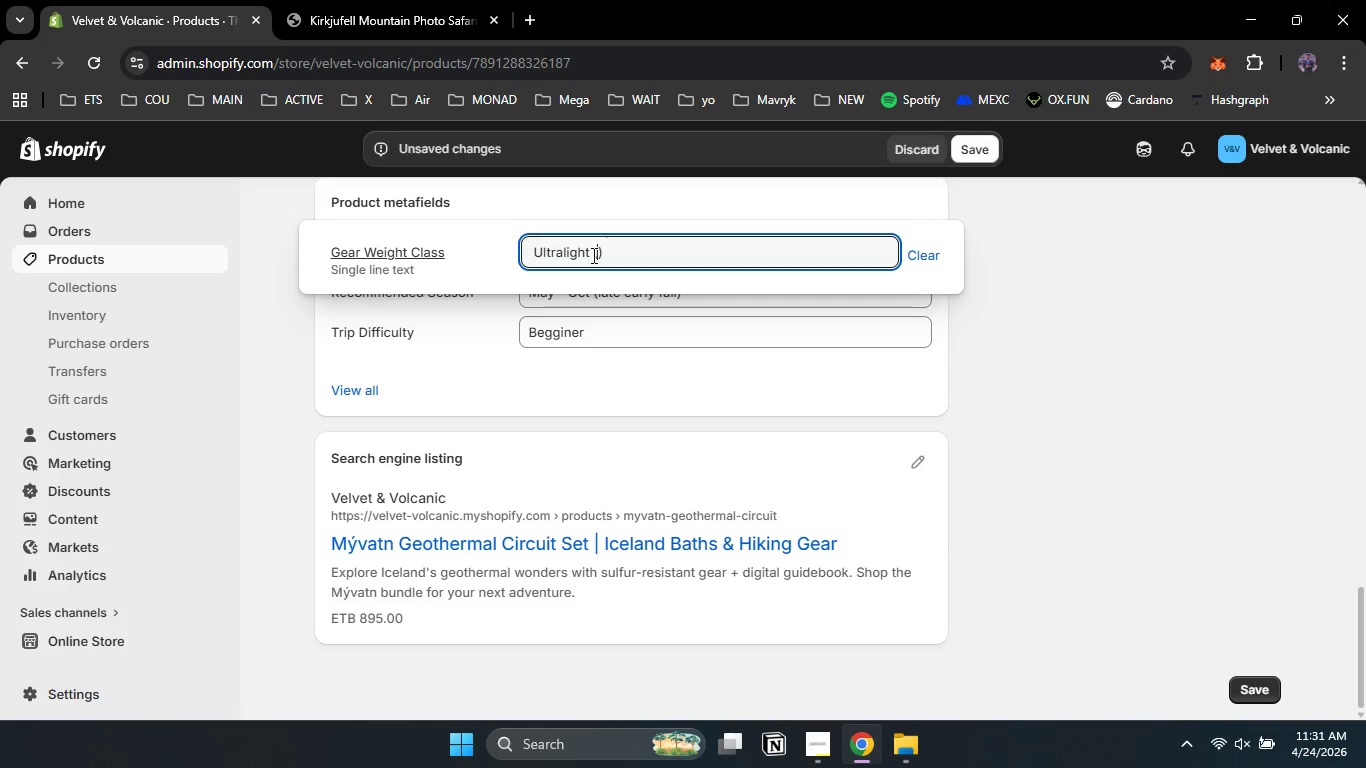 
type(2.4kg / 5.3lbs)
 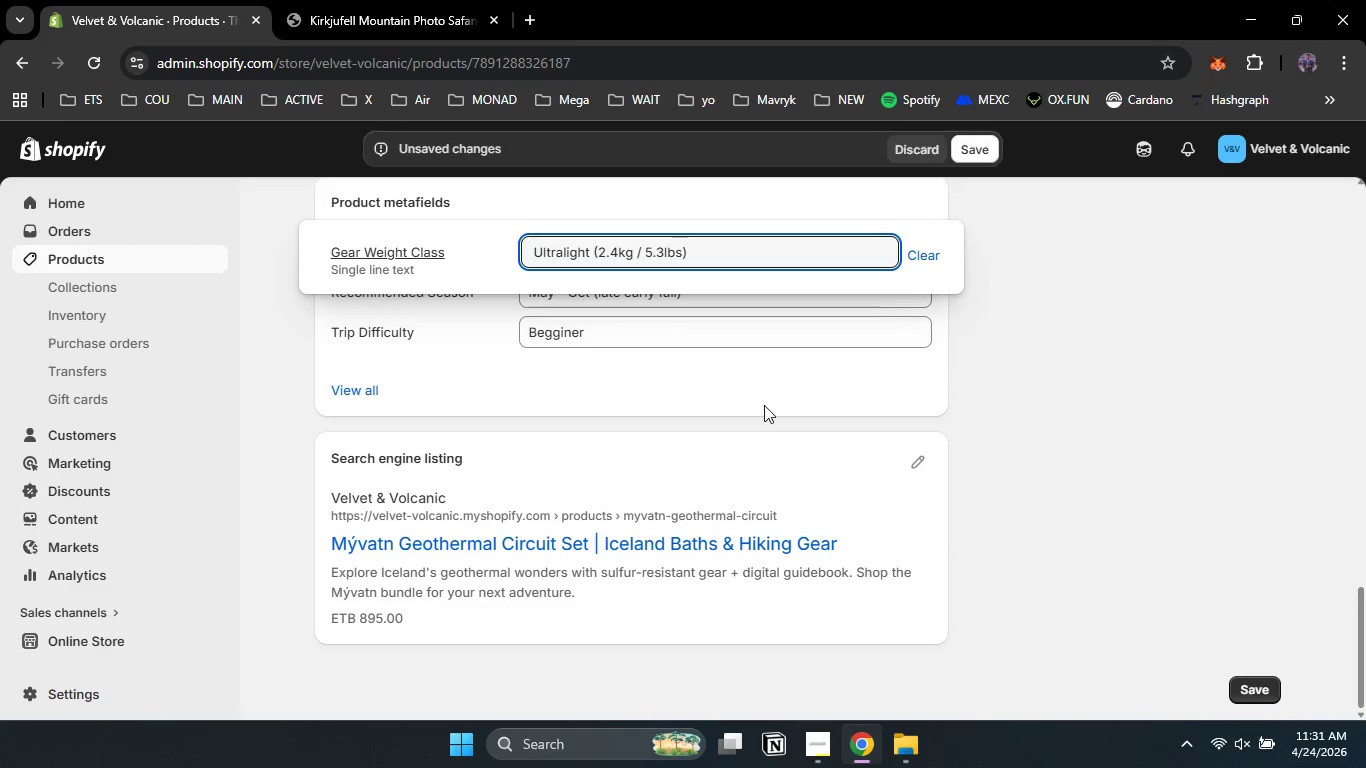 
left_click([764, 406])
 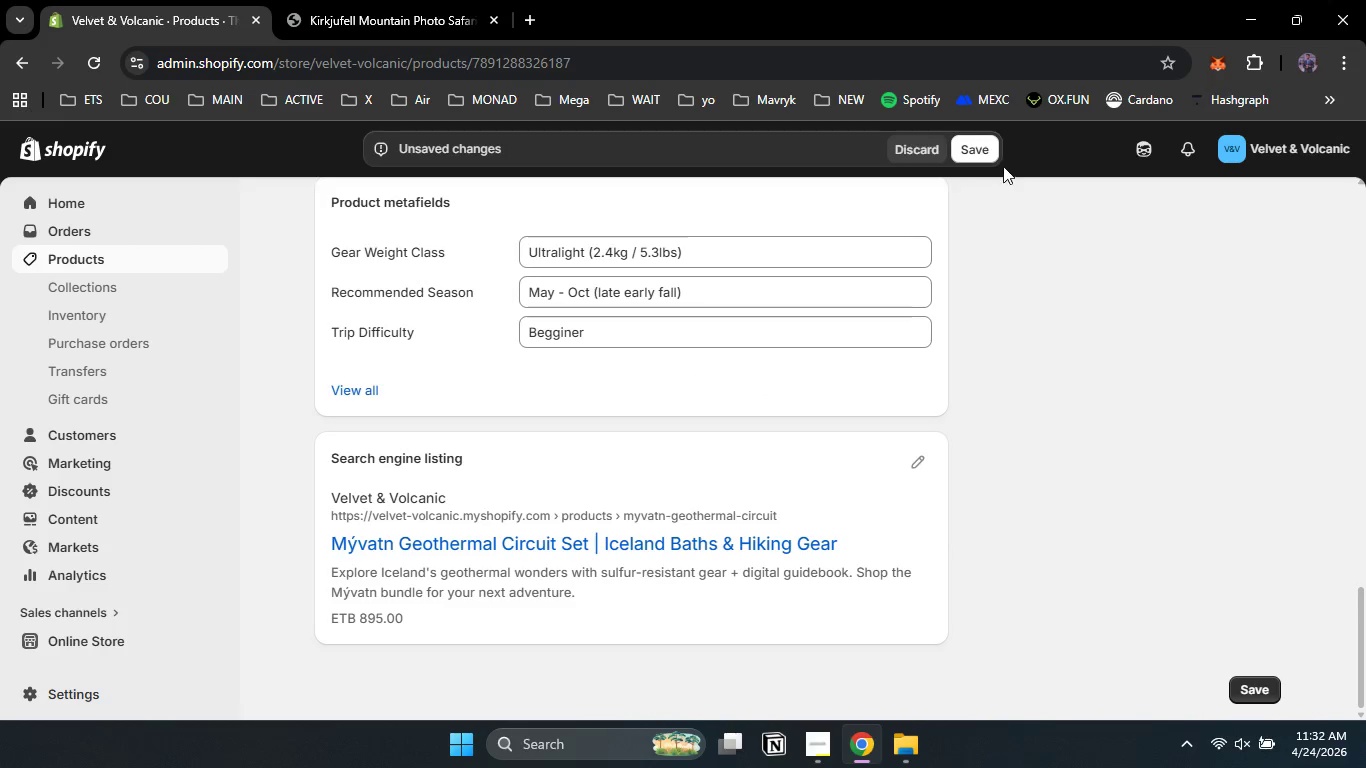 
left_click([983, 153])
 